 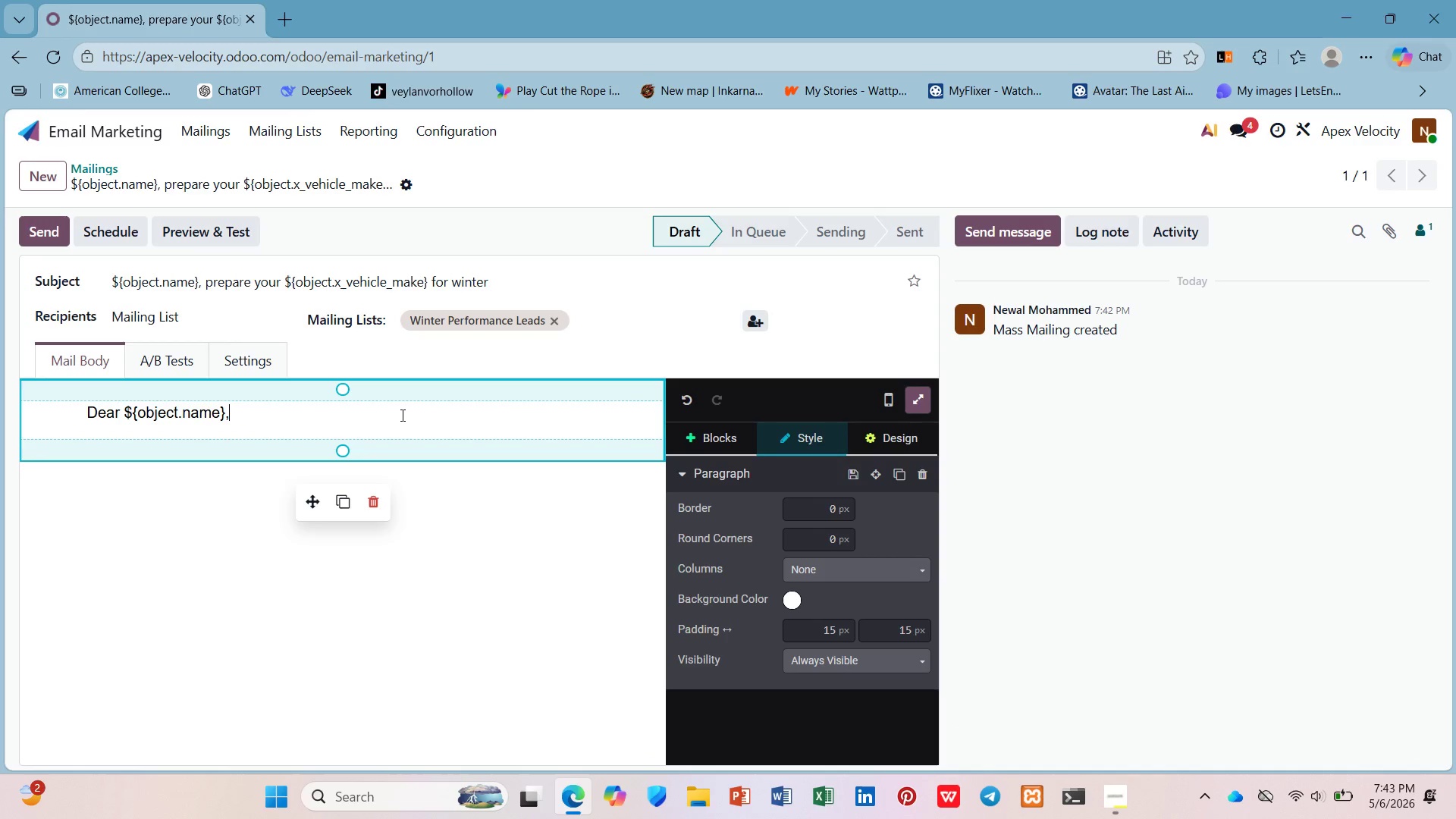 
key(Enter)
 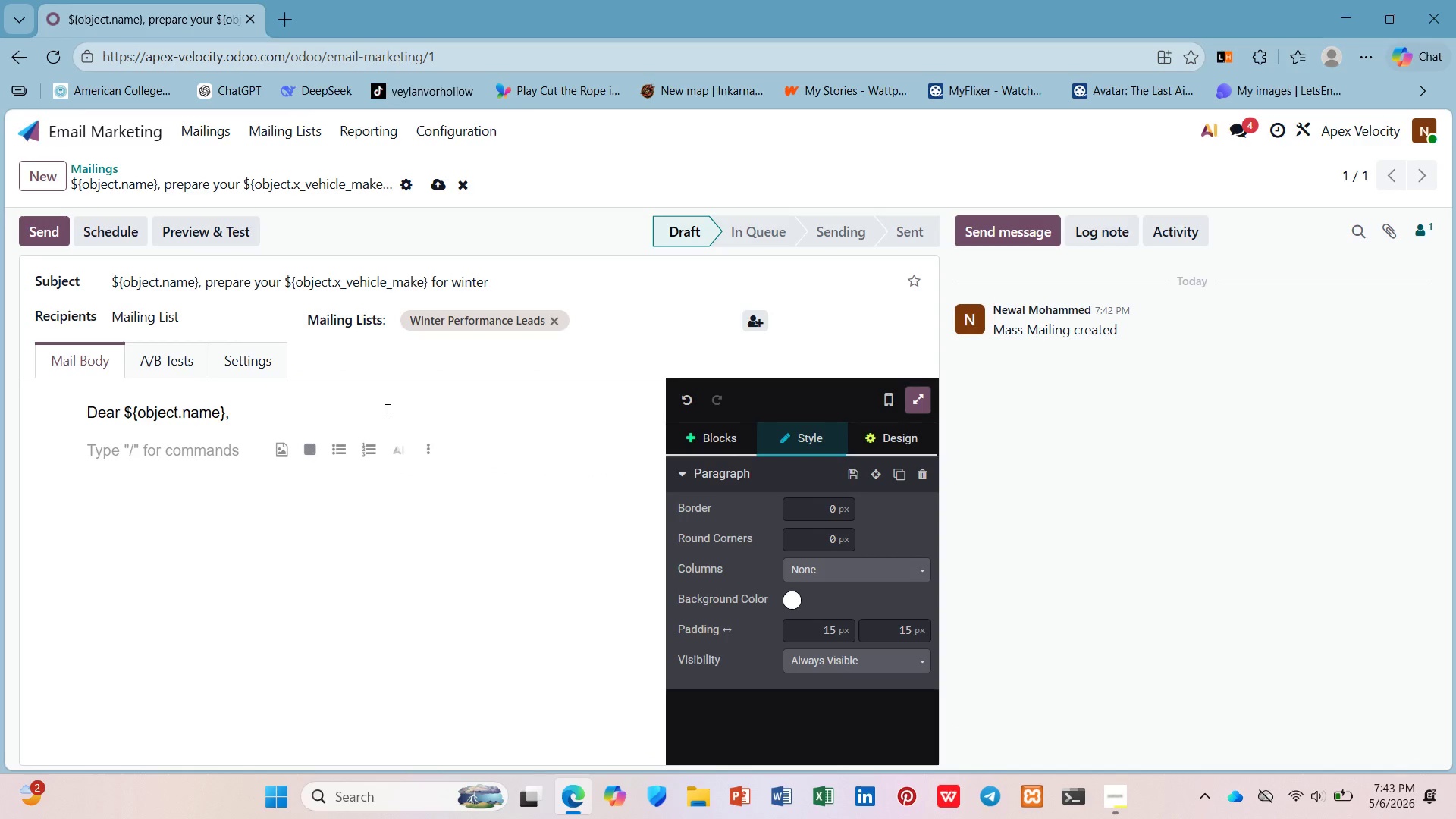 
type(Your ${})
 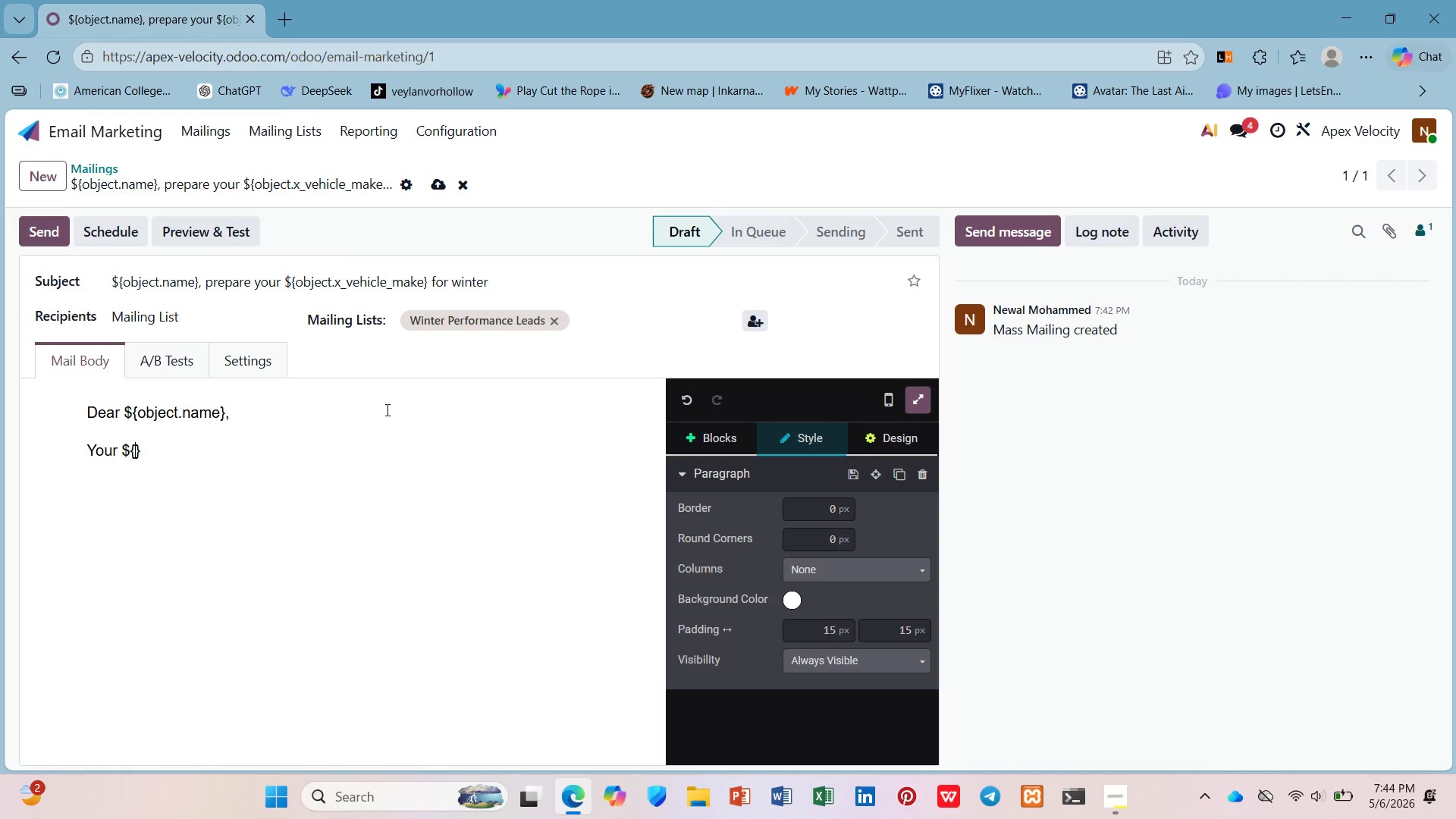 
 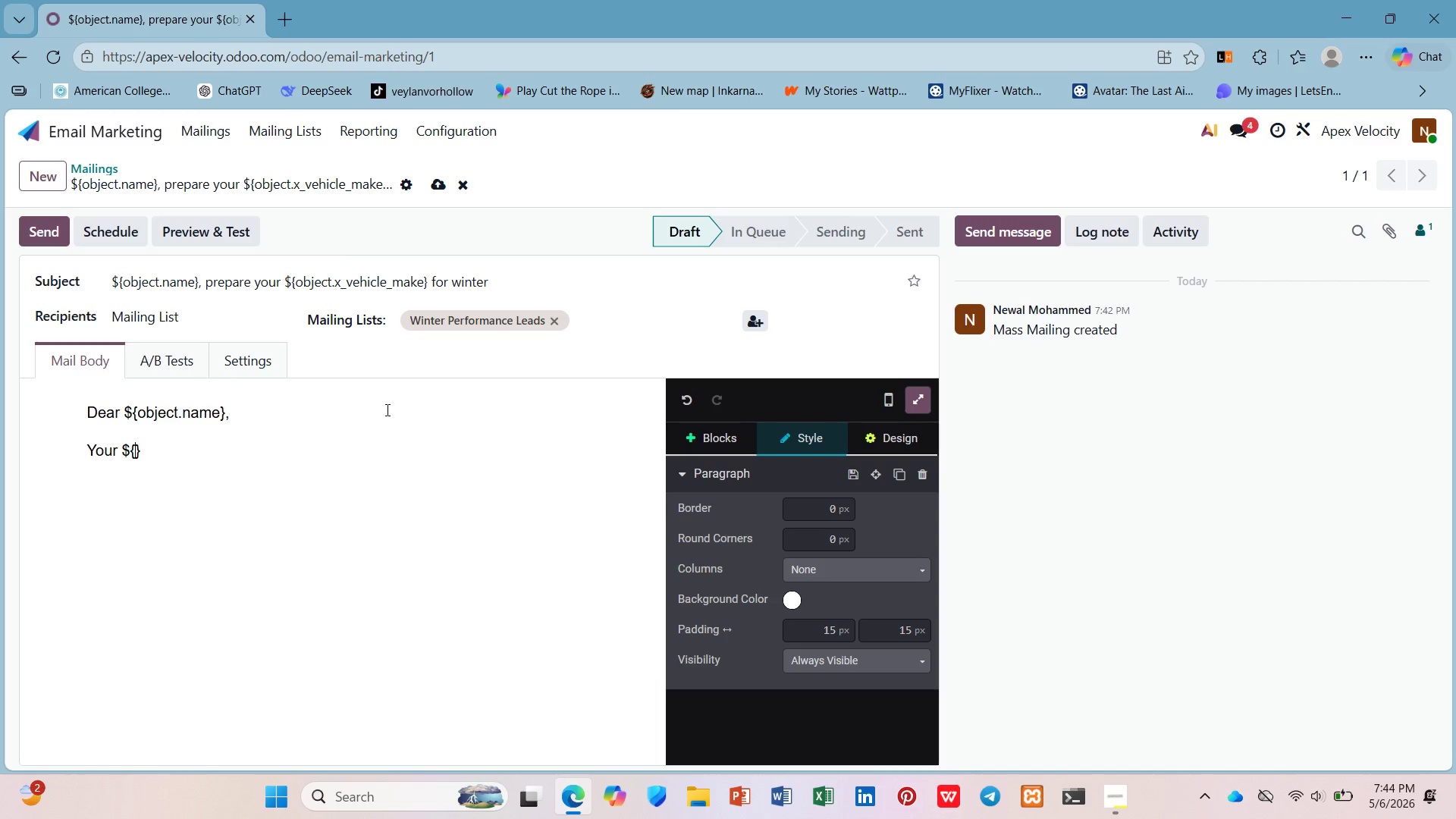 
key(ArrowLeft)
 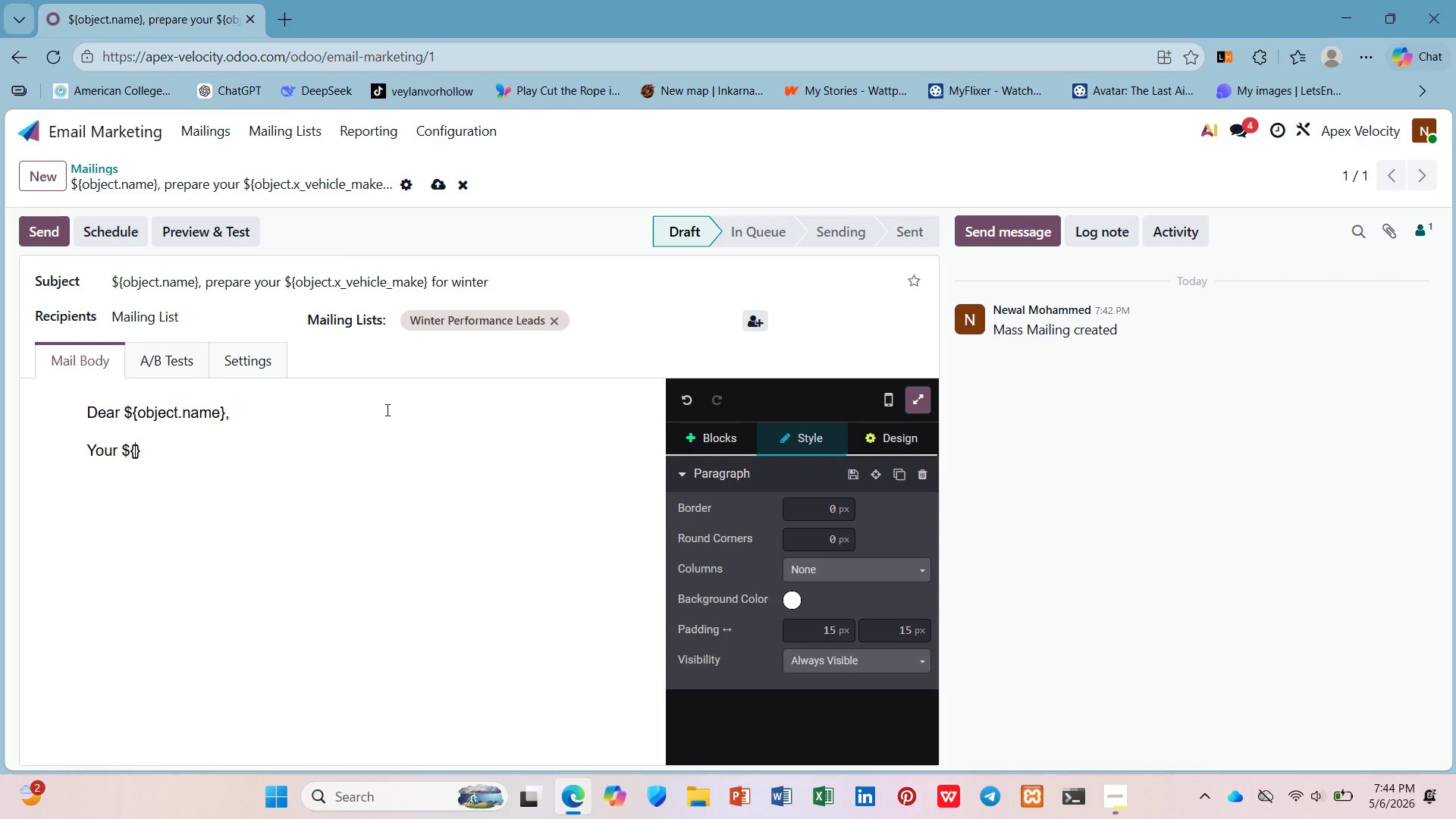 
type(ob)
key(Backspace)
key(Backspace)
type(bject/)
key(Backspace)
type(.x_)
 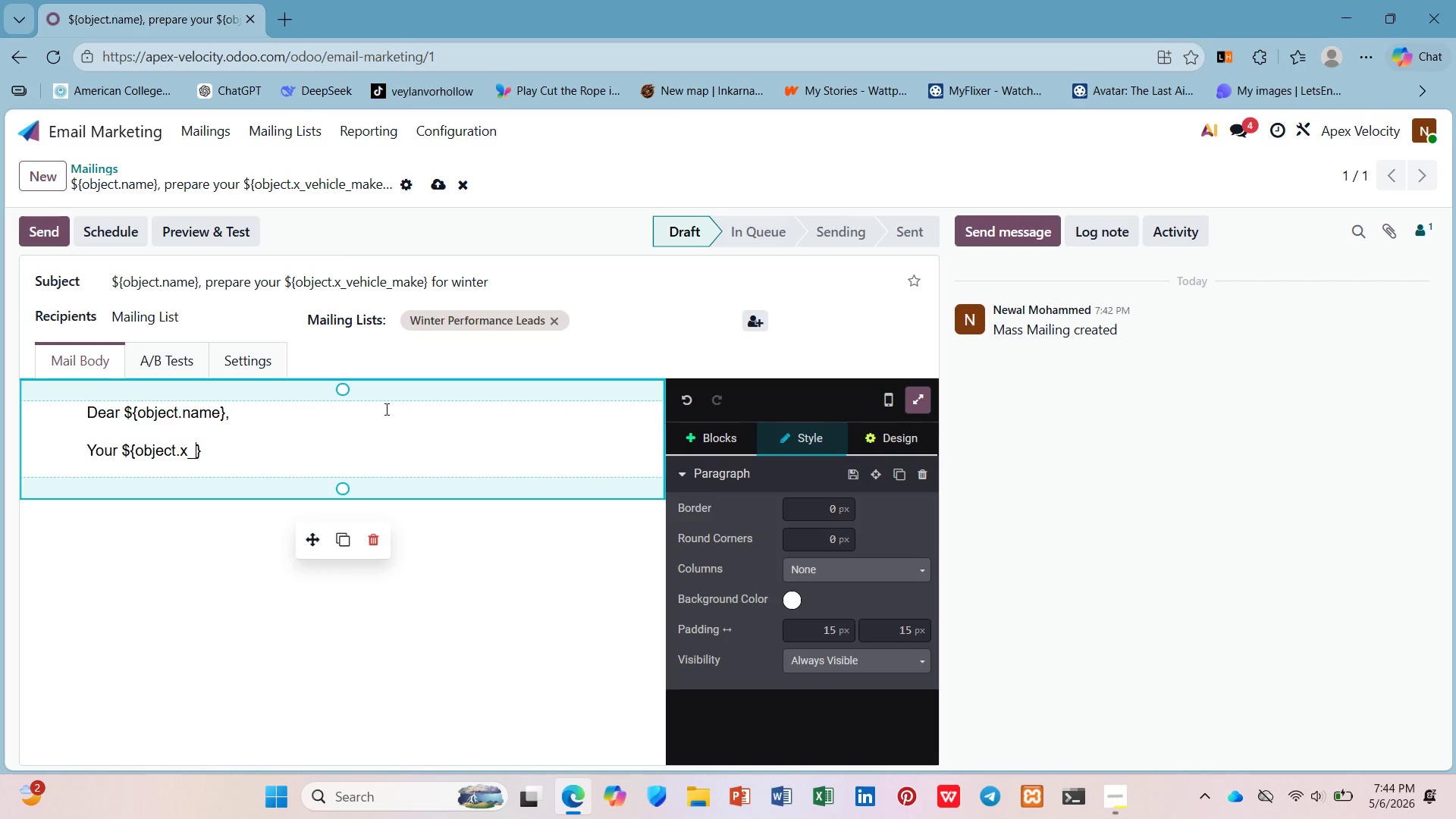 
type(vehicle_mkae)
key(Backspace)
key(Backspace)
key(Backspace)
type(ake)
 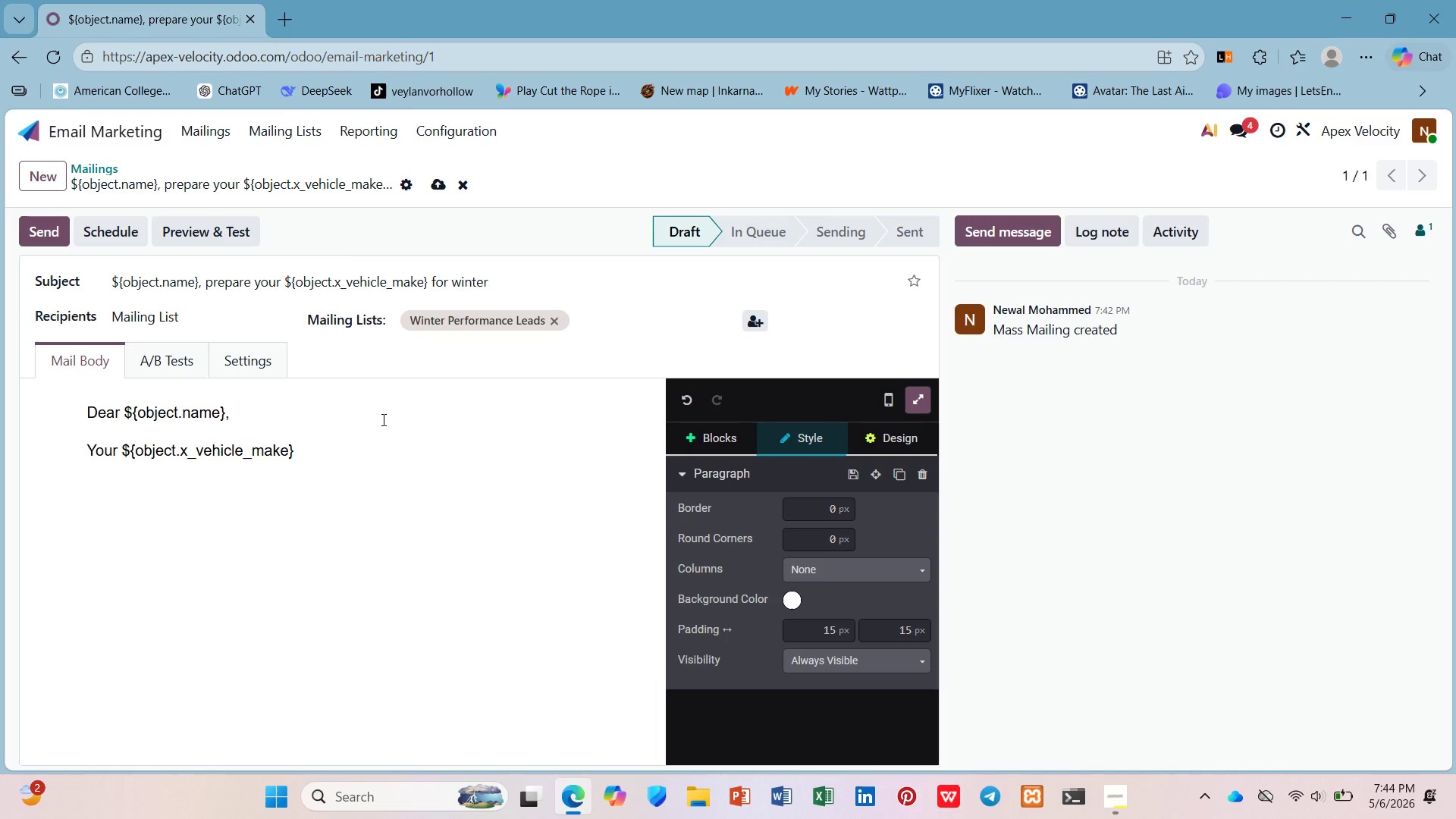 
key(ArrowDown)
 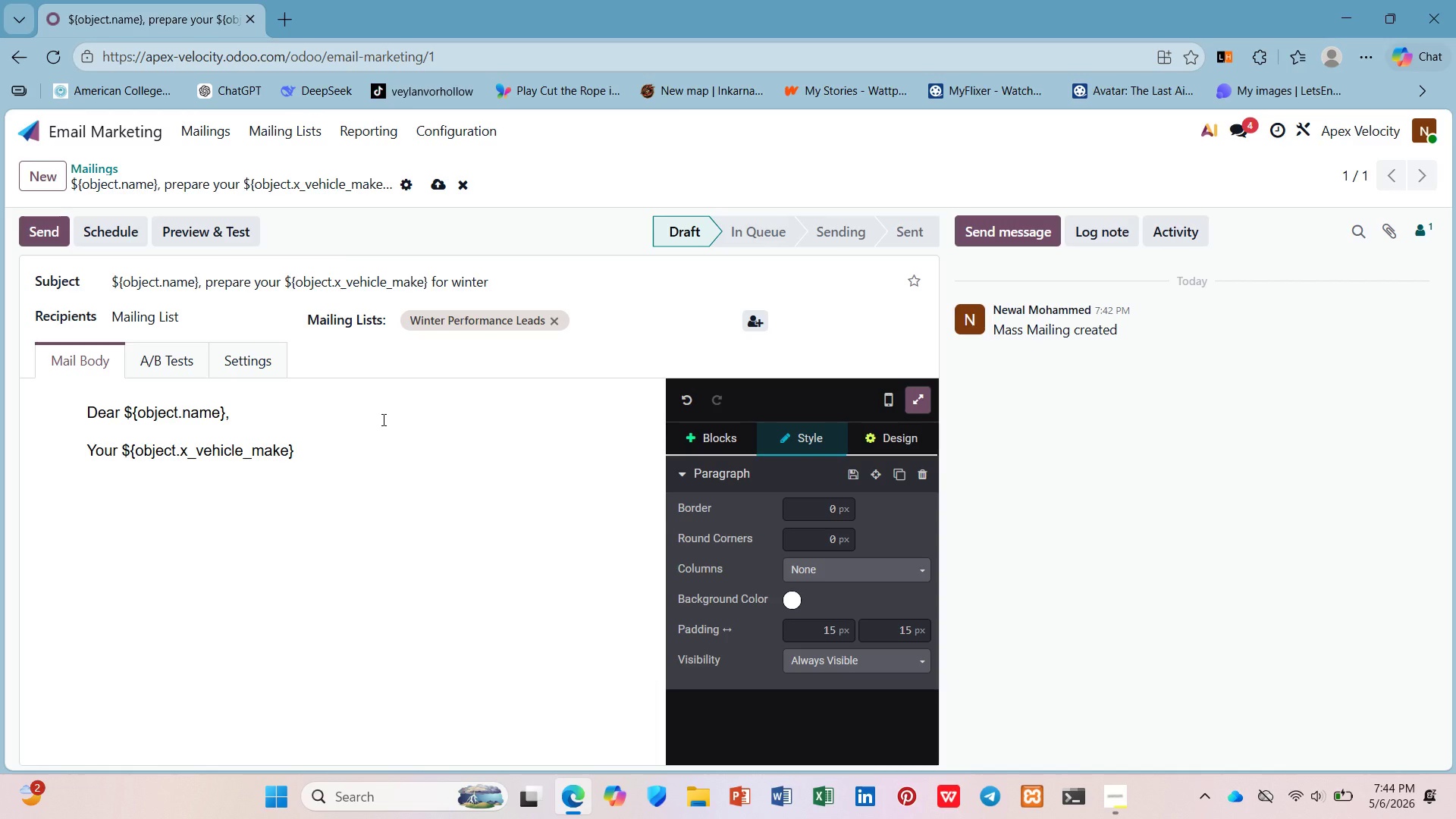 
type('s engine ws esigned for performac)
key(Backspace)
type(nce - not freezing )
 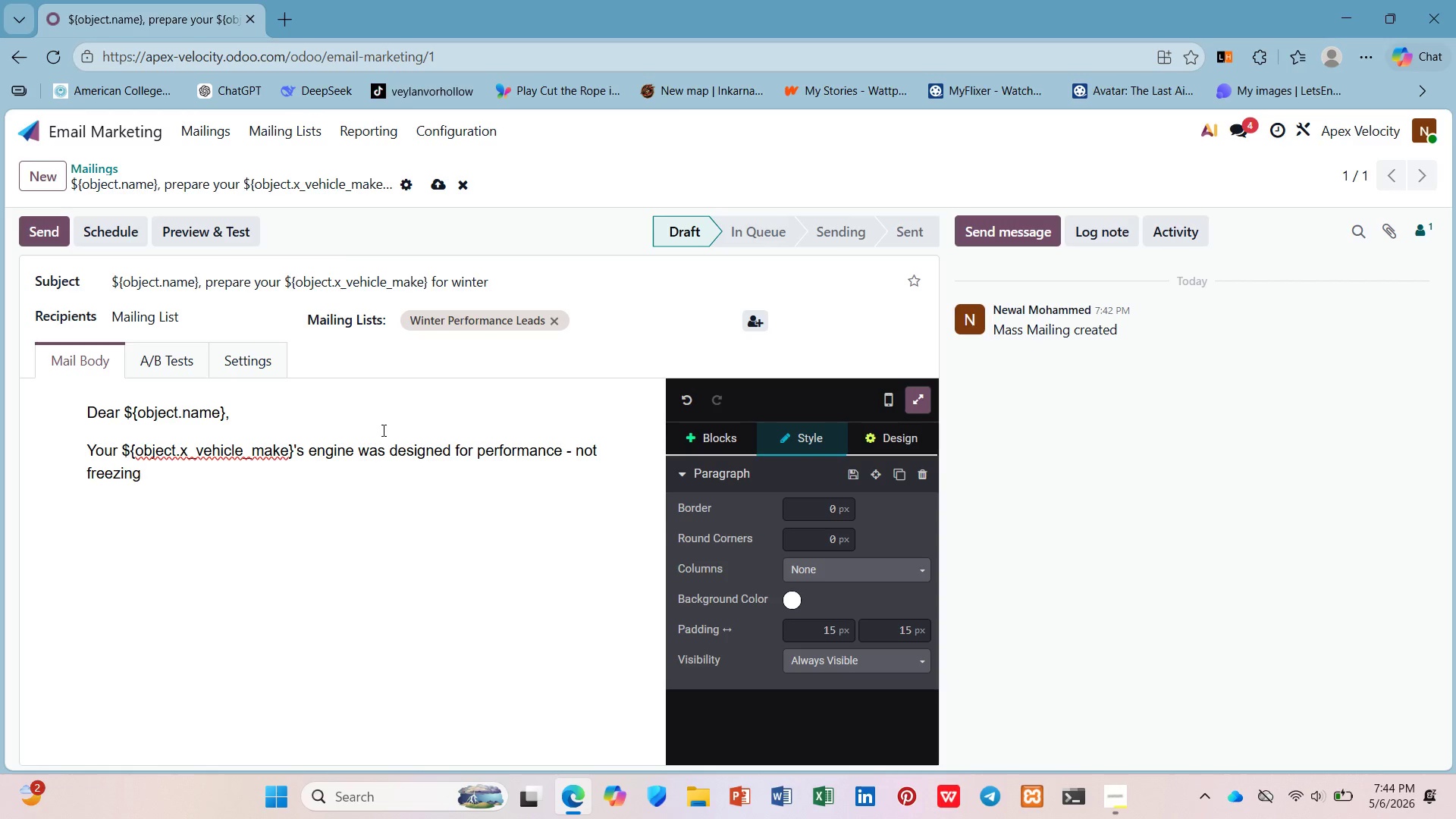 
type(tempratures. Here's what )
 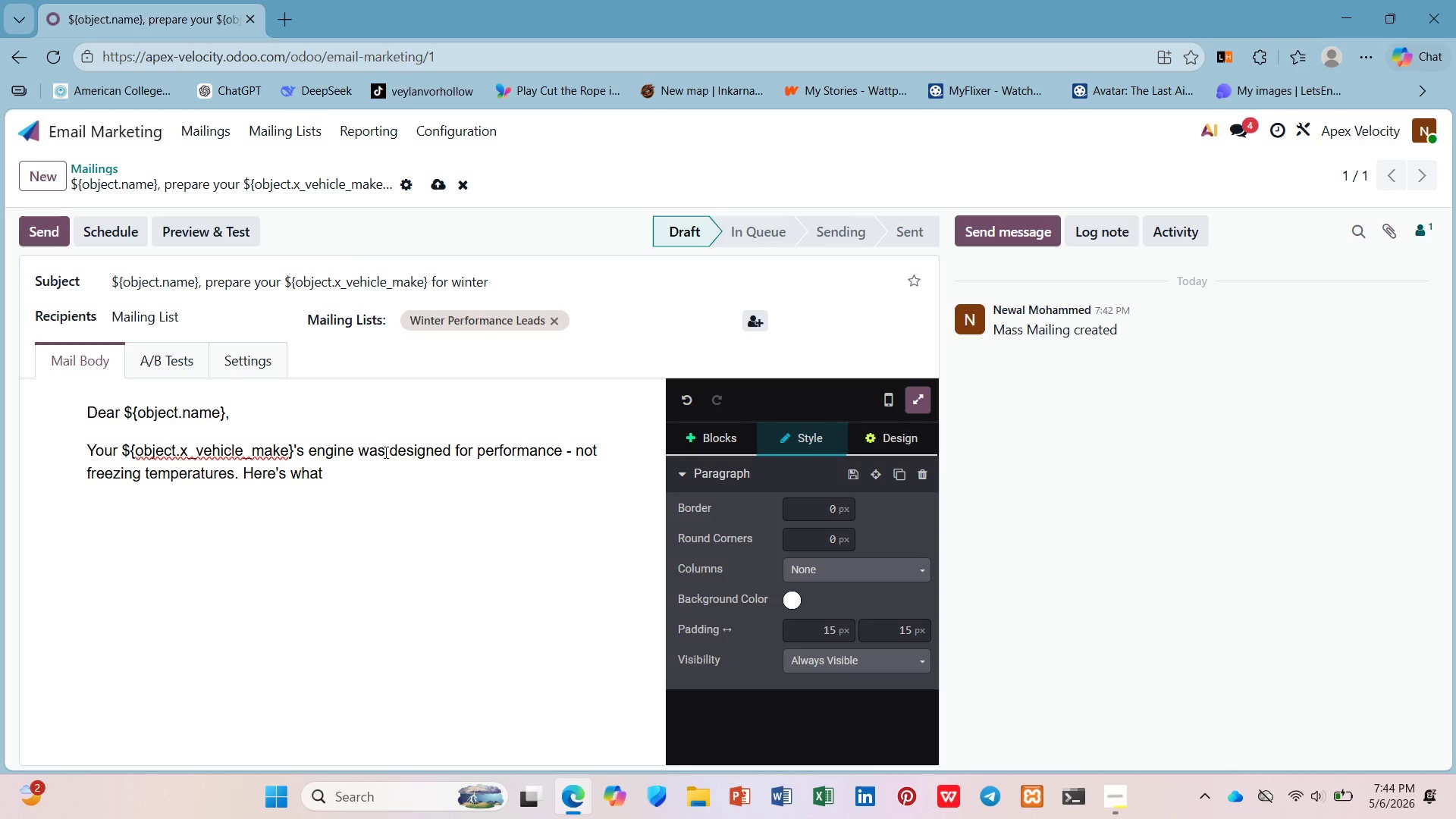 
type(you need to know about cold w)
key(Backspace)
key(Backspace)
type(-weather battery and fluid health.)
 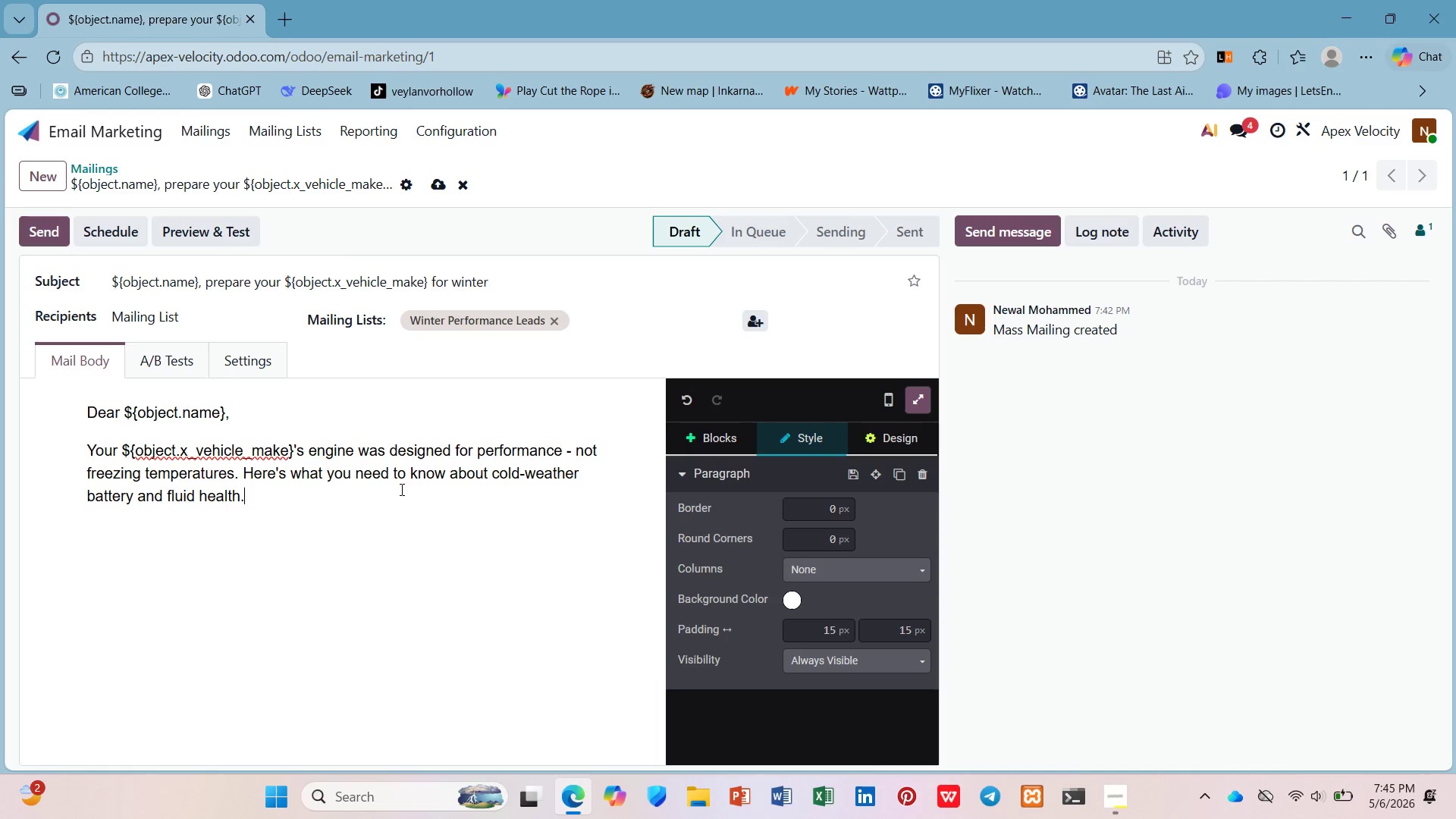 
key(Enter)
 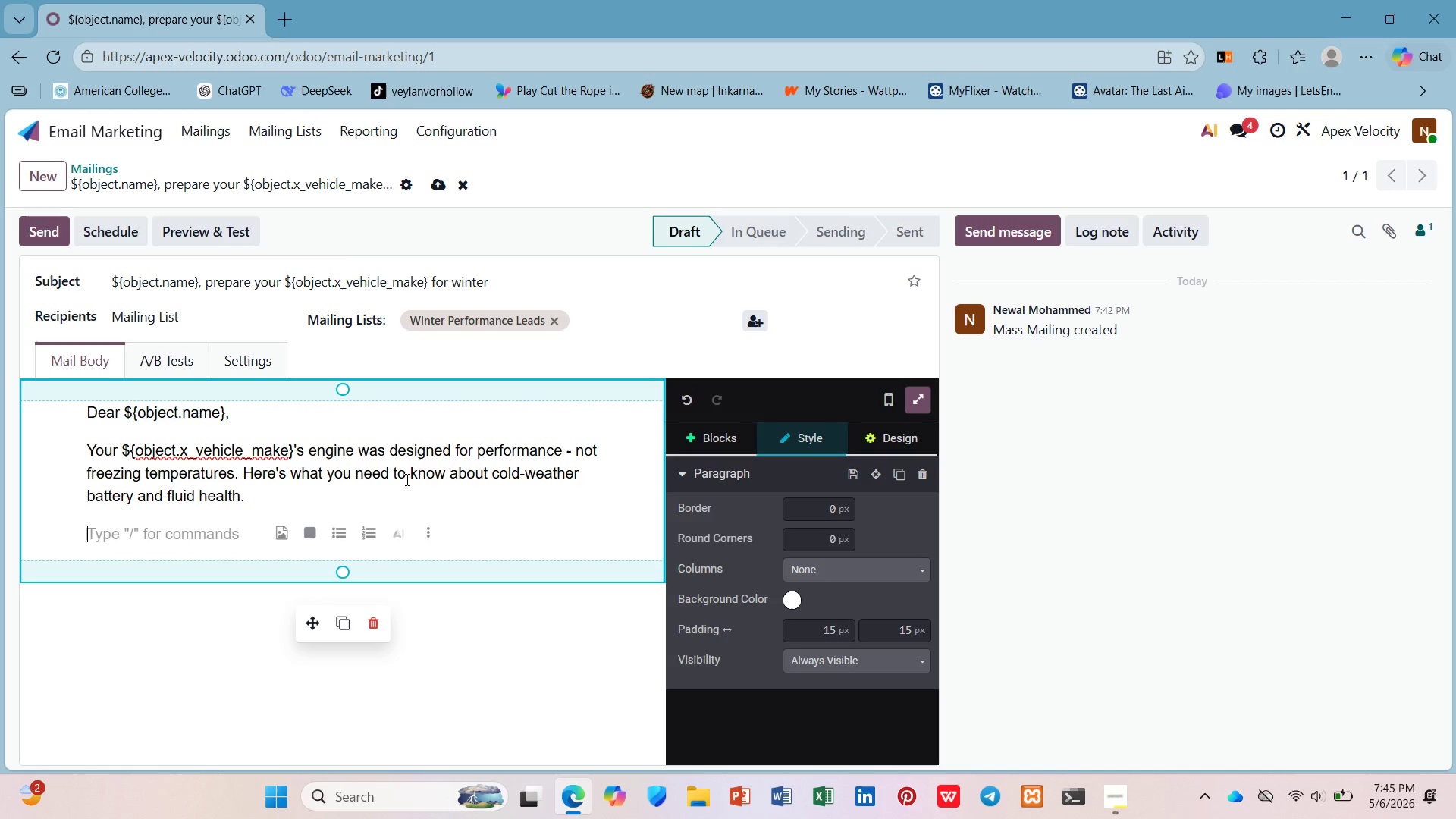 
wait(6.26)
 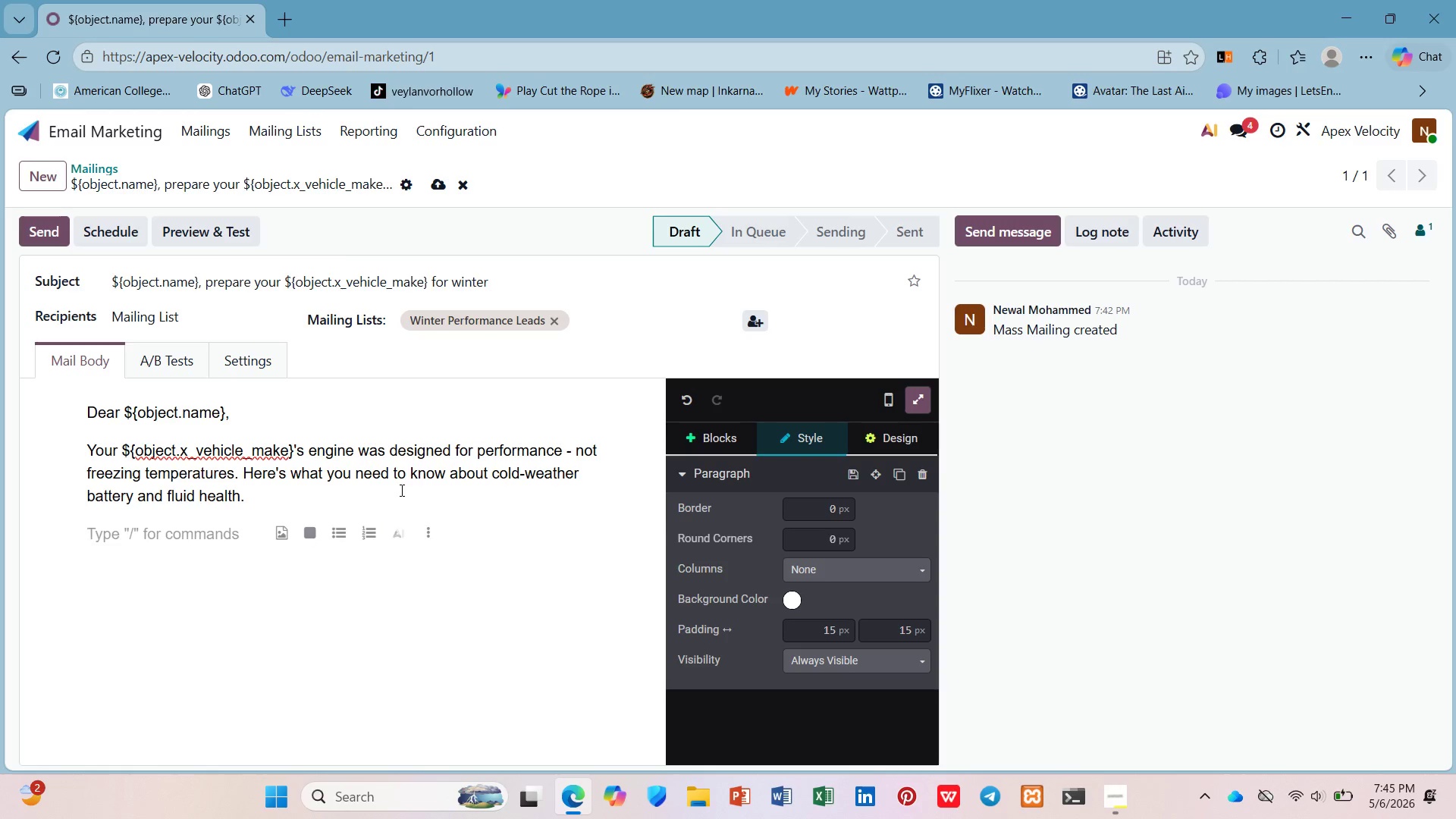 
left_click([711, 432])
 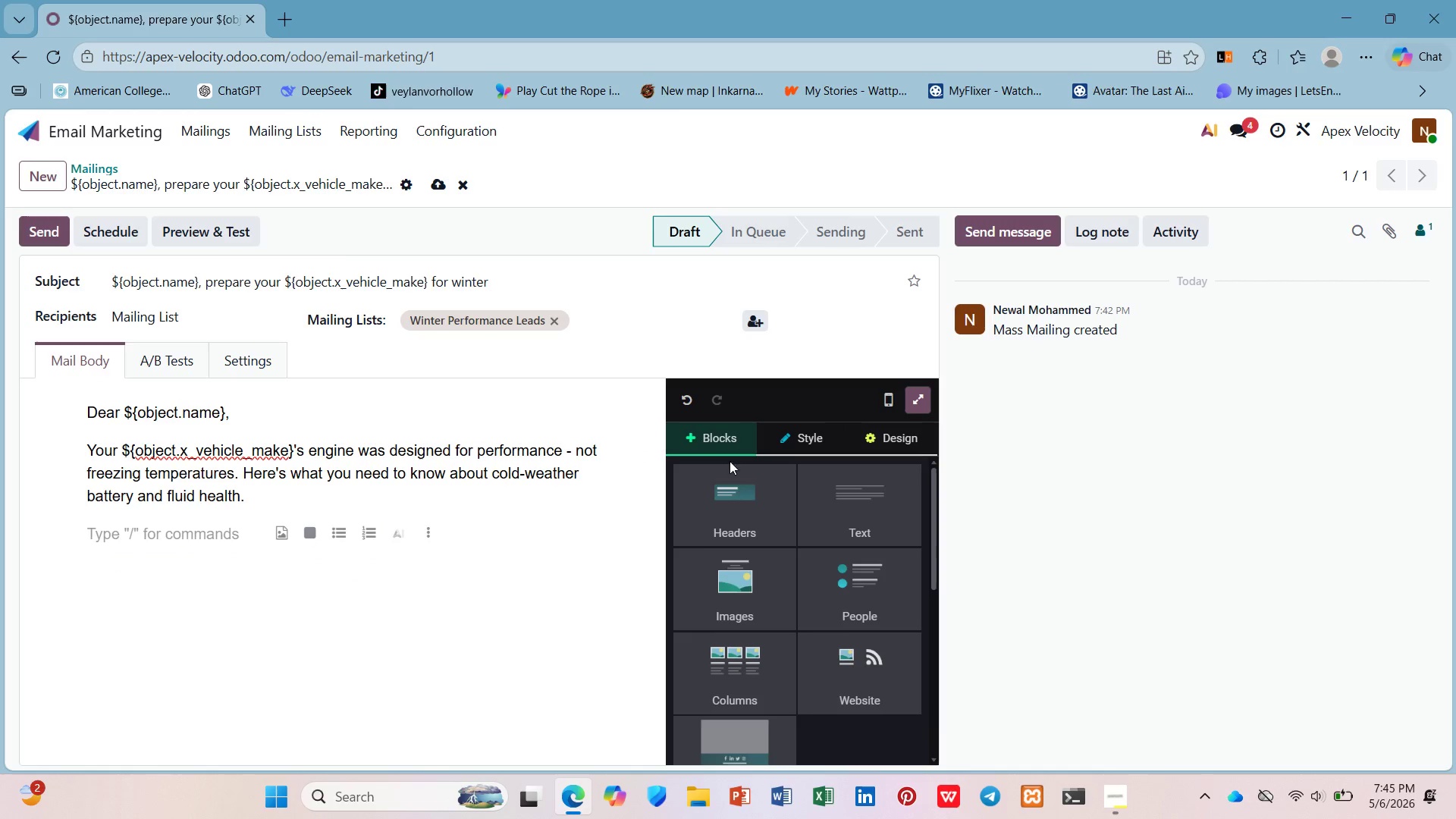 
scroll: coordinate [745, 498], scroll_direction: down, amount: 3.0
 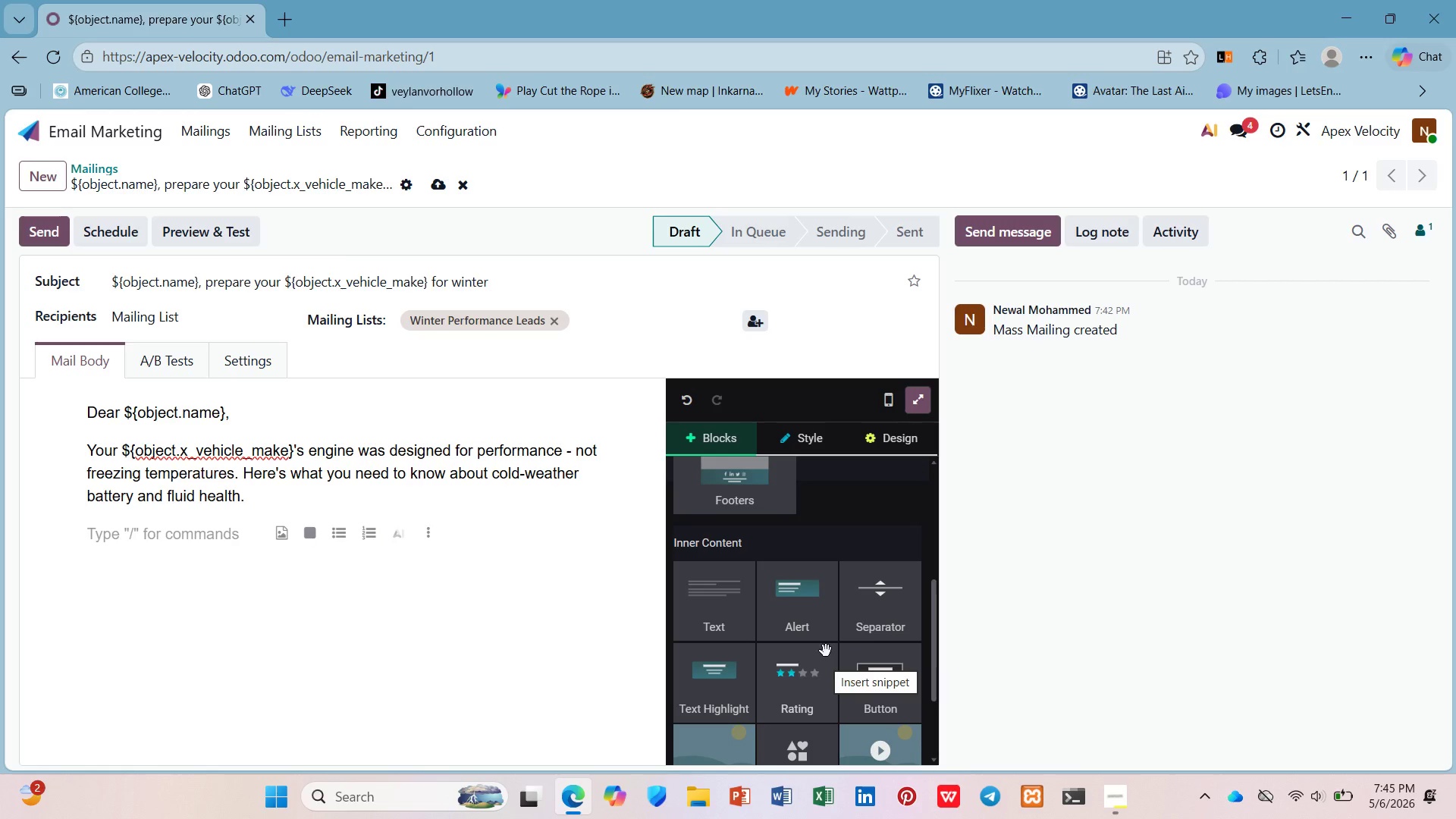 
left_click_drag(start_coordinate=[880, 678], to_coordinate=[241, 517])
 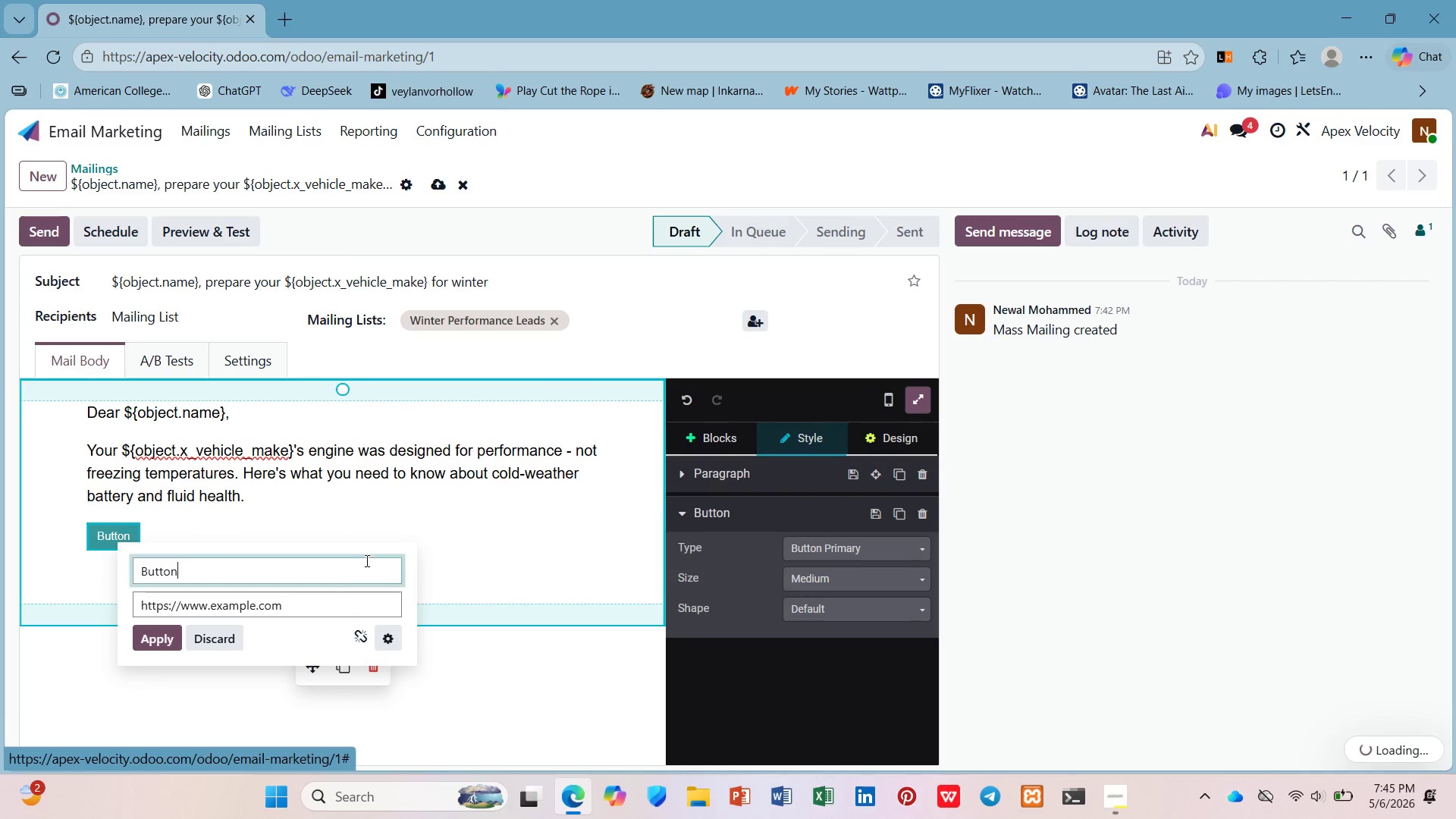 
left_click_drag(start_coordinate=[227, 576], to_coordinate=[40, 588])
 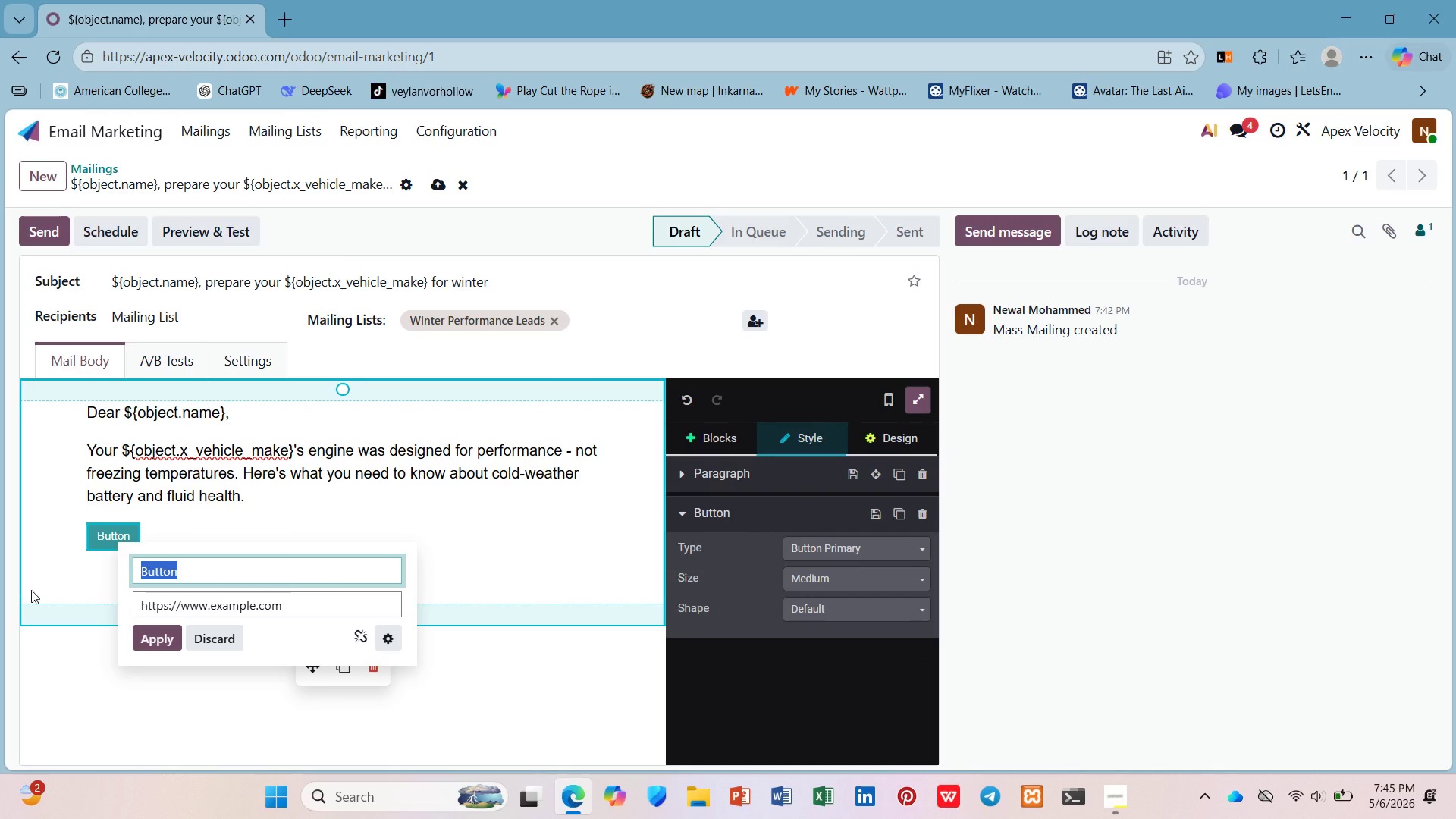 
type(Read the Winter Prep Guide ->)
 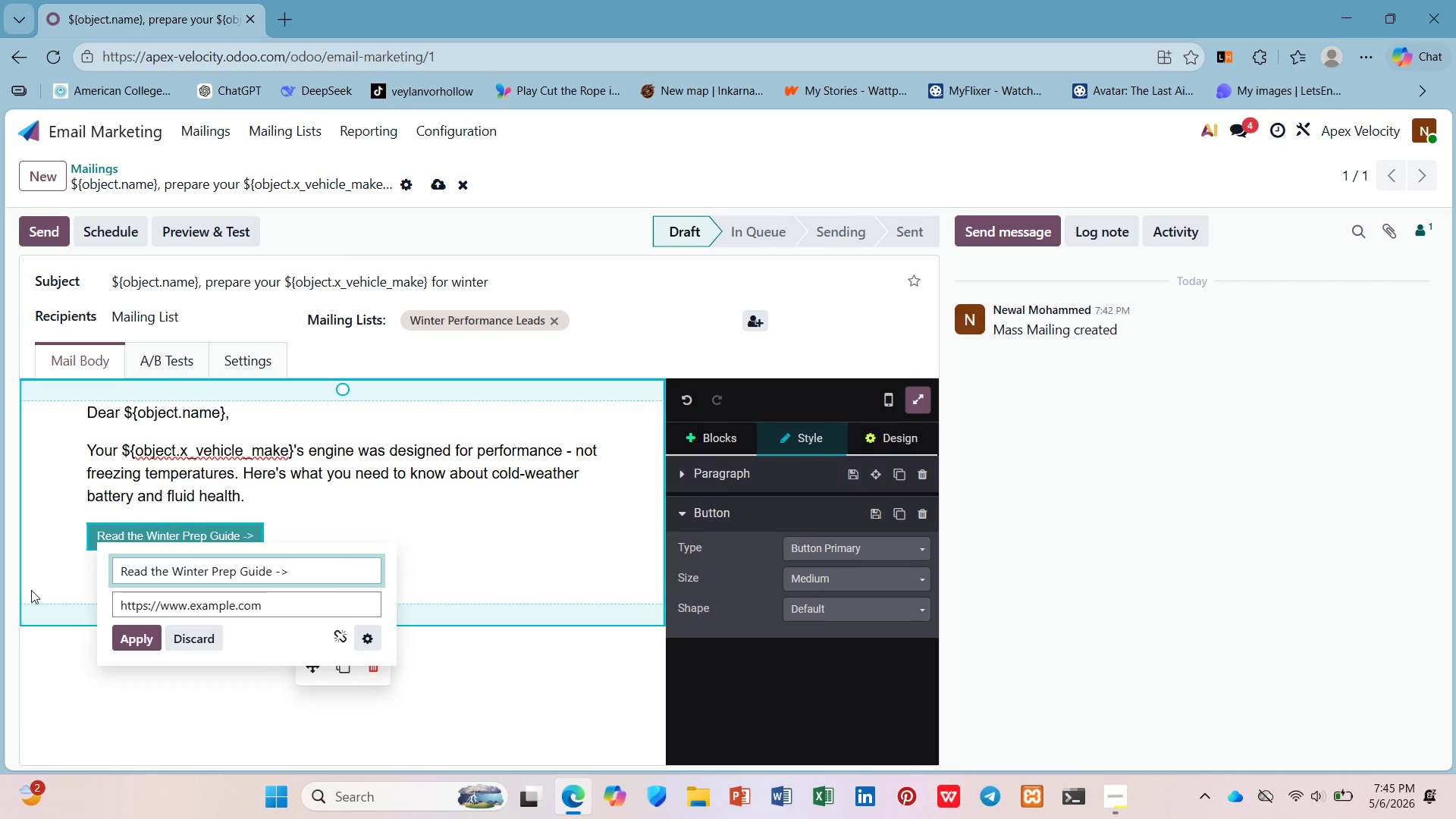 
wait(5.39)
 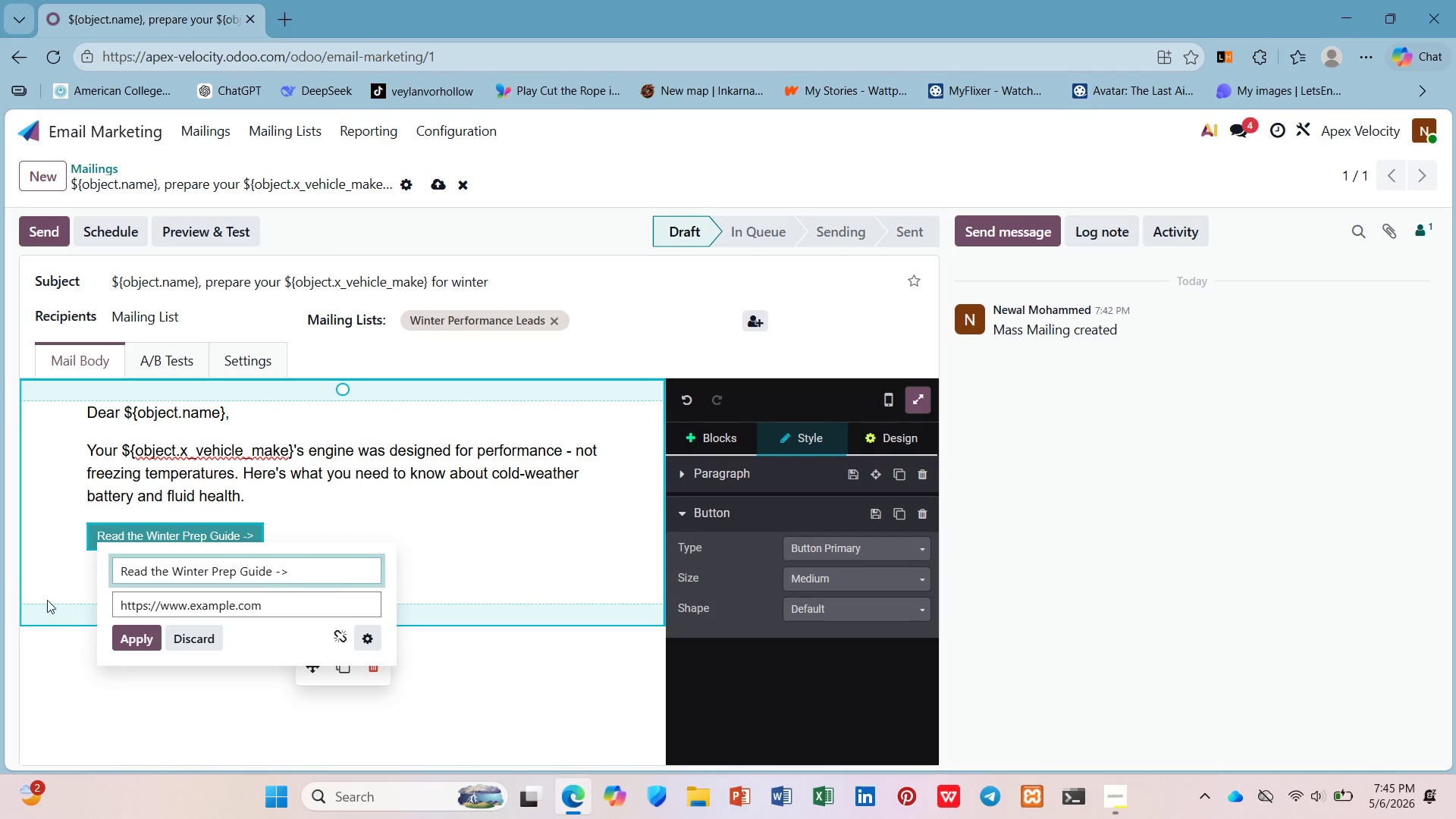 
left_click_drag(start_coordinate=[269, 604], to_coordinate=[126, 624])
 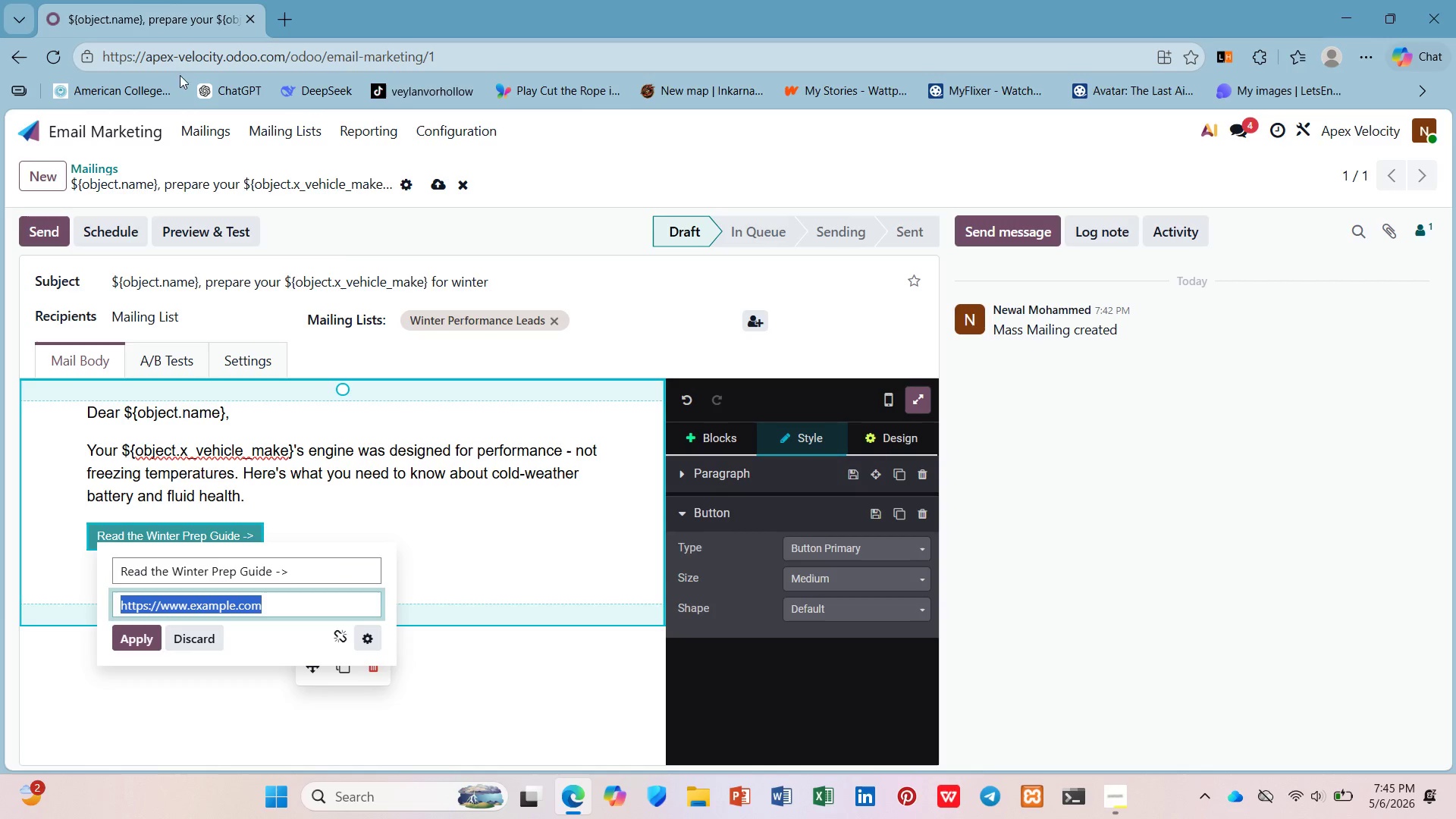 
right_click([130, 0])
 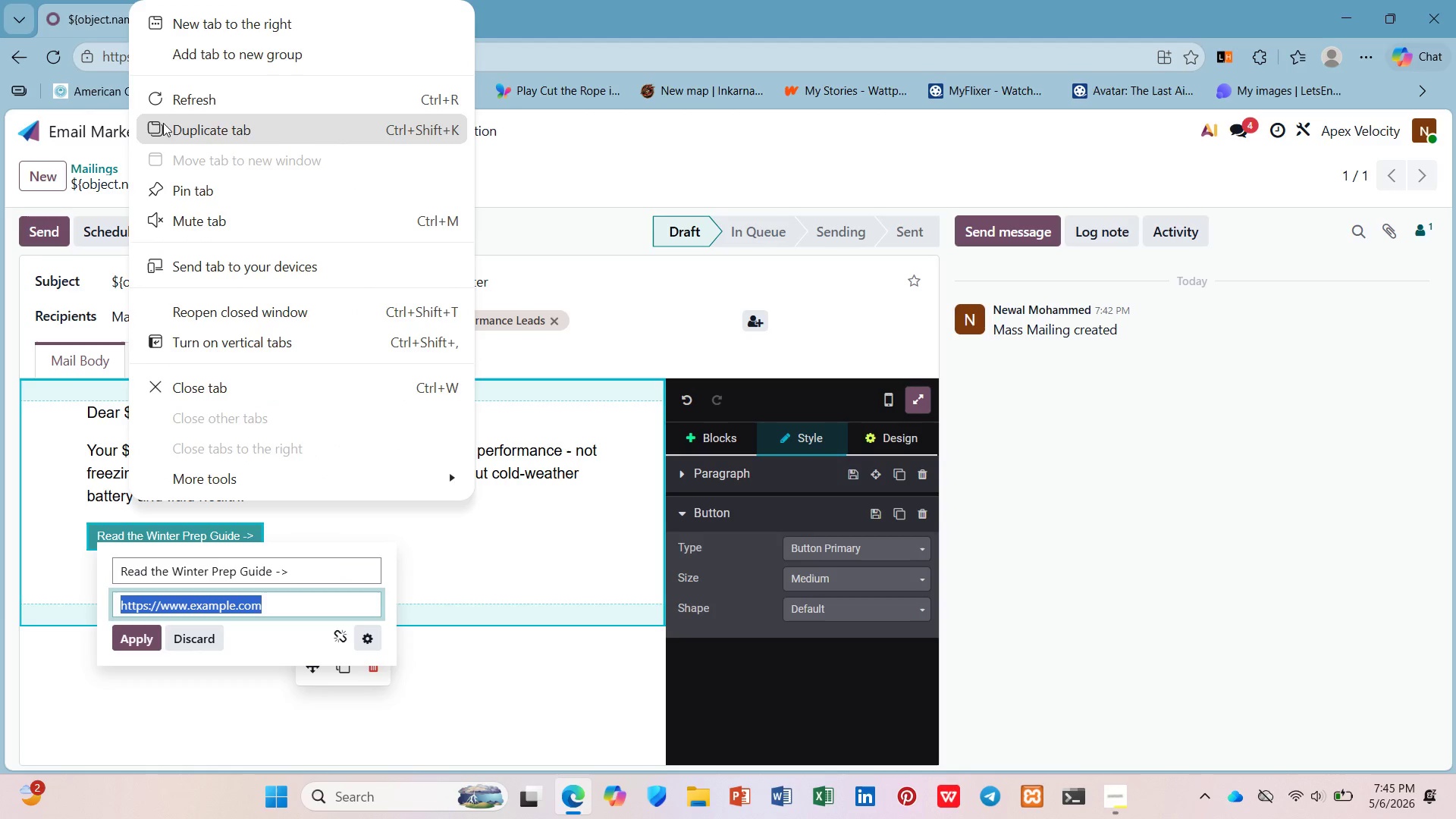 
left_click([165, 128])
 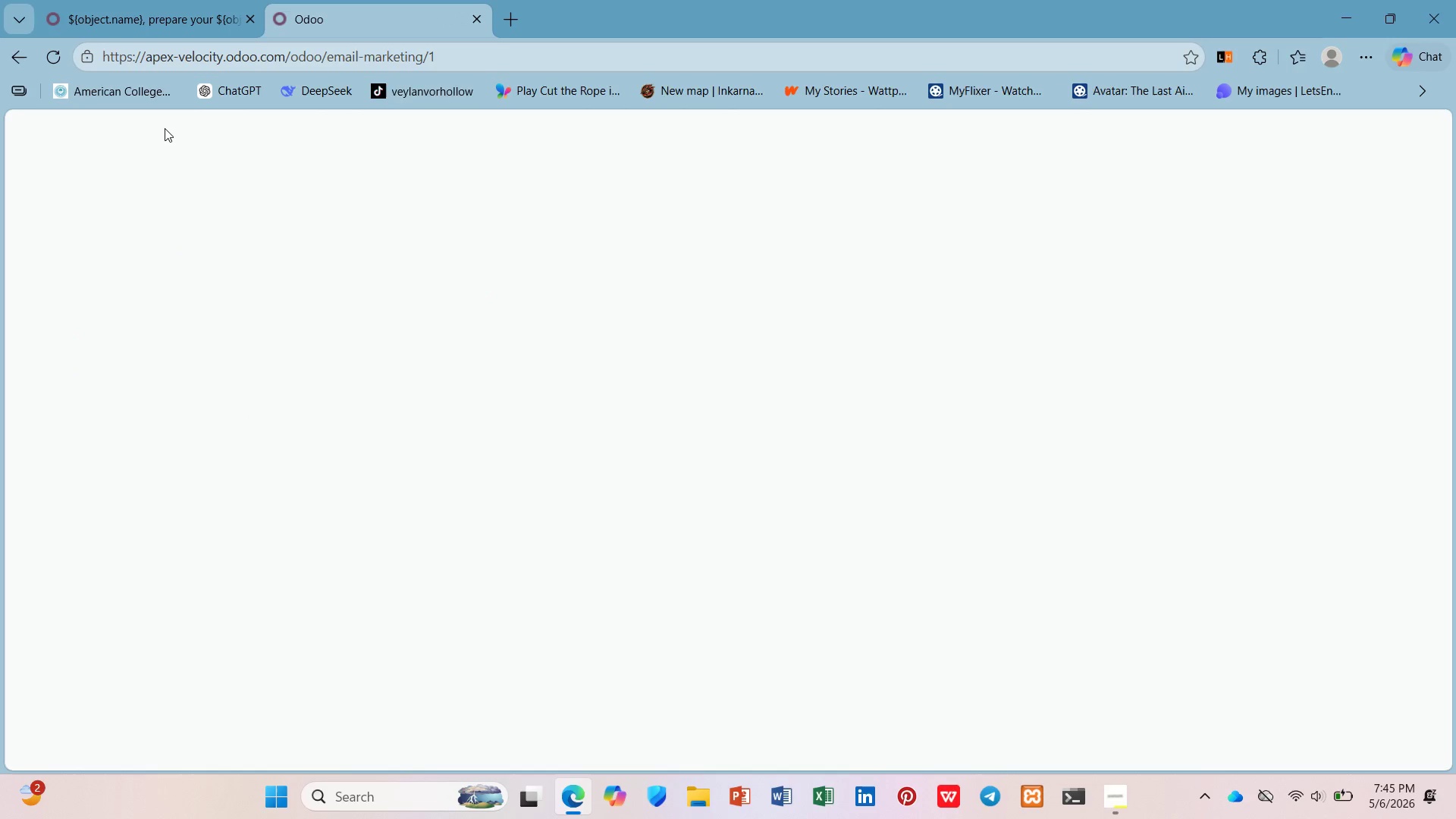 
mouse_move([143, 145])
 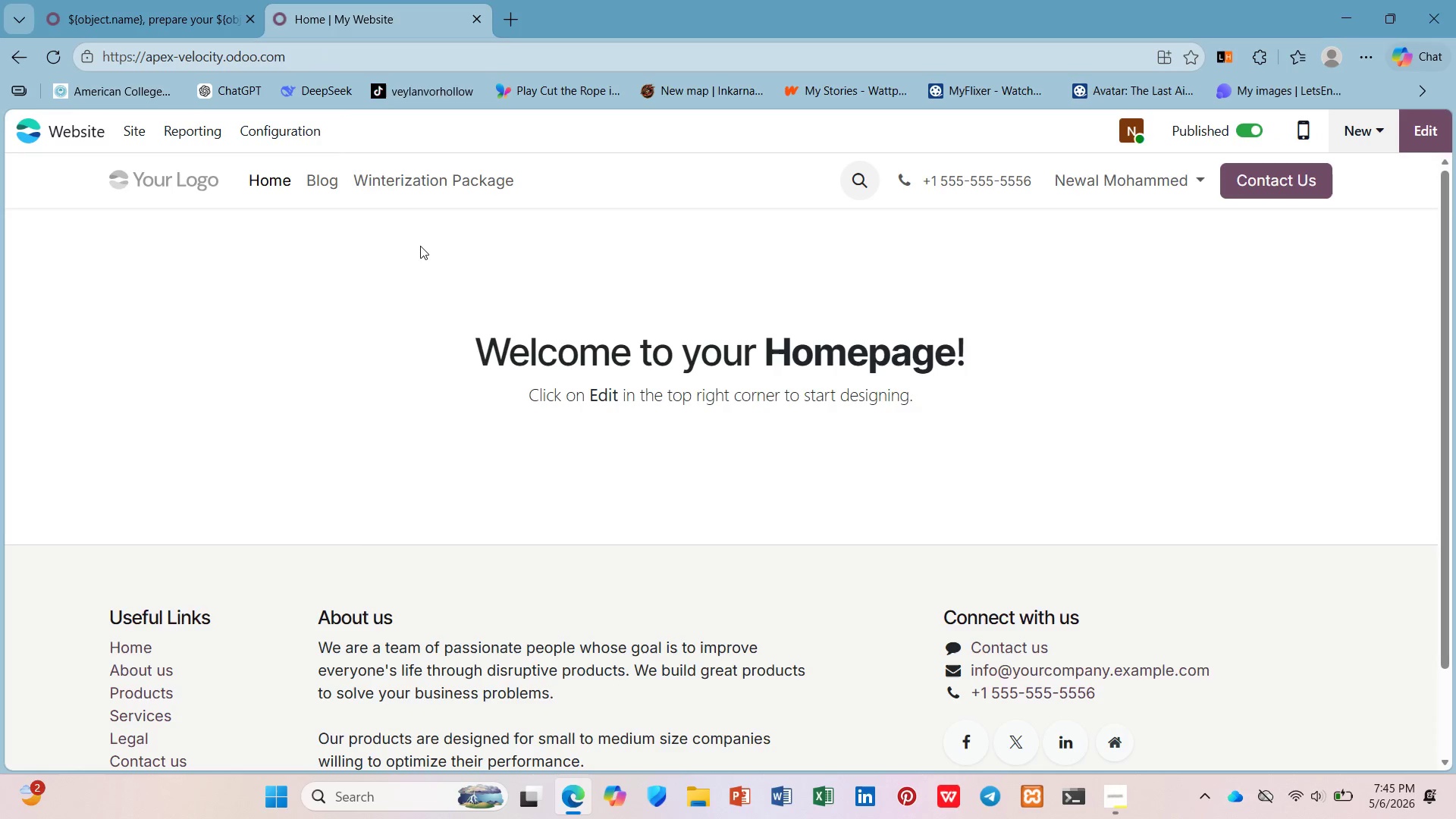 
left_click([416, 183])
 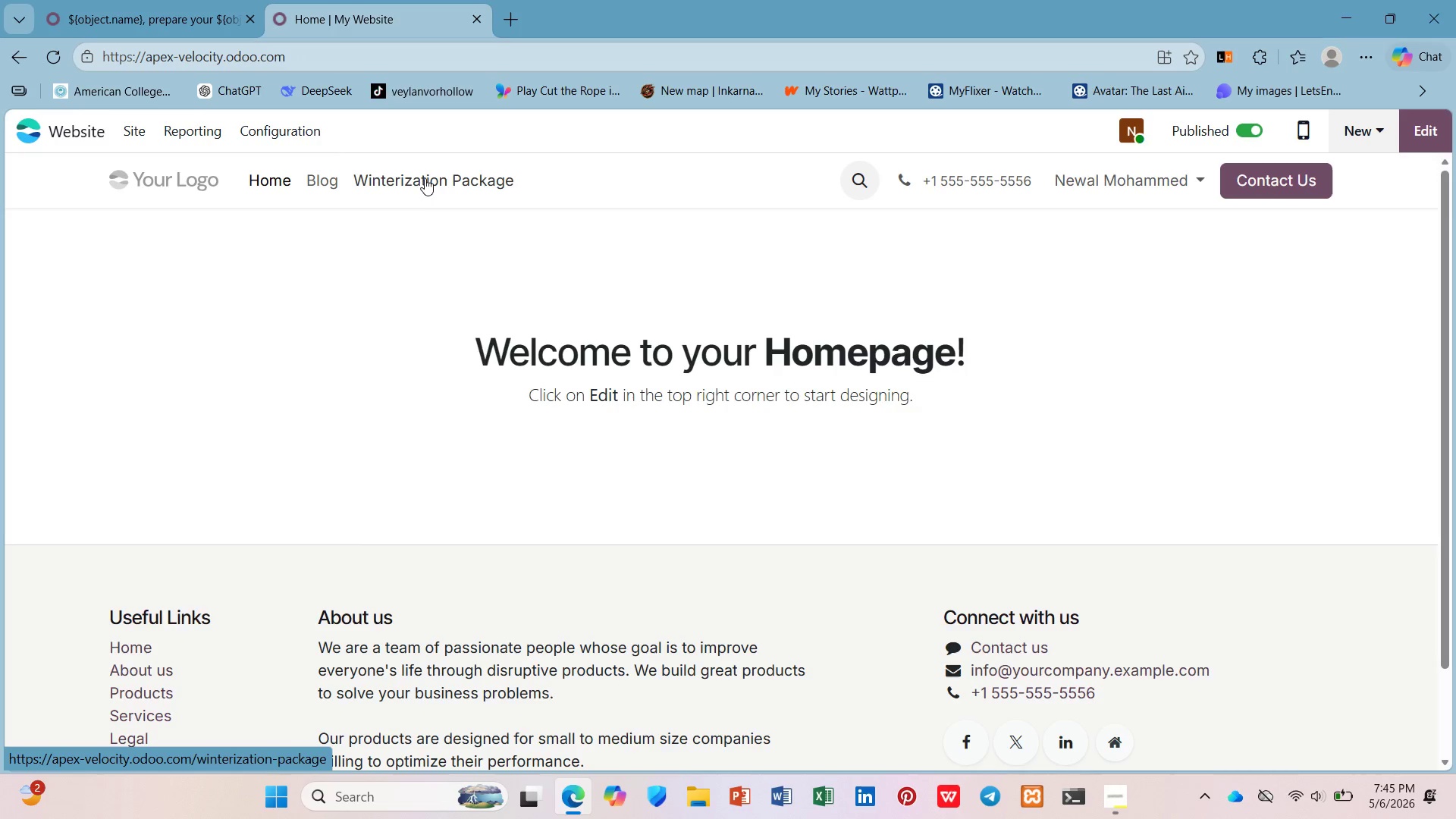 
left_click([425, 176])
 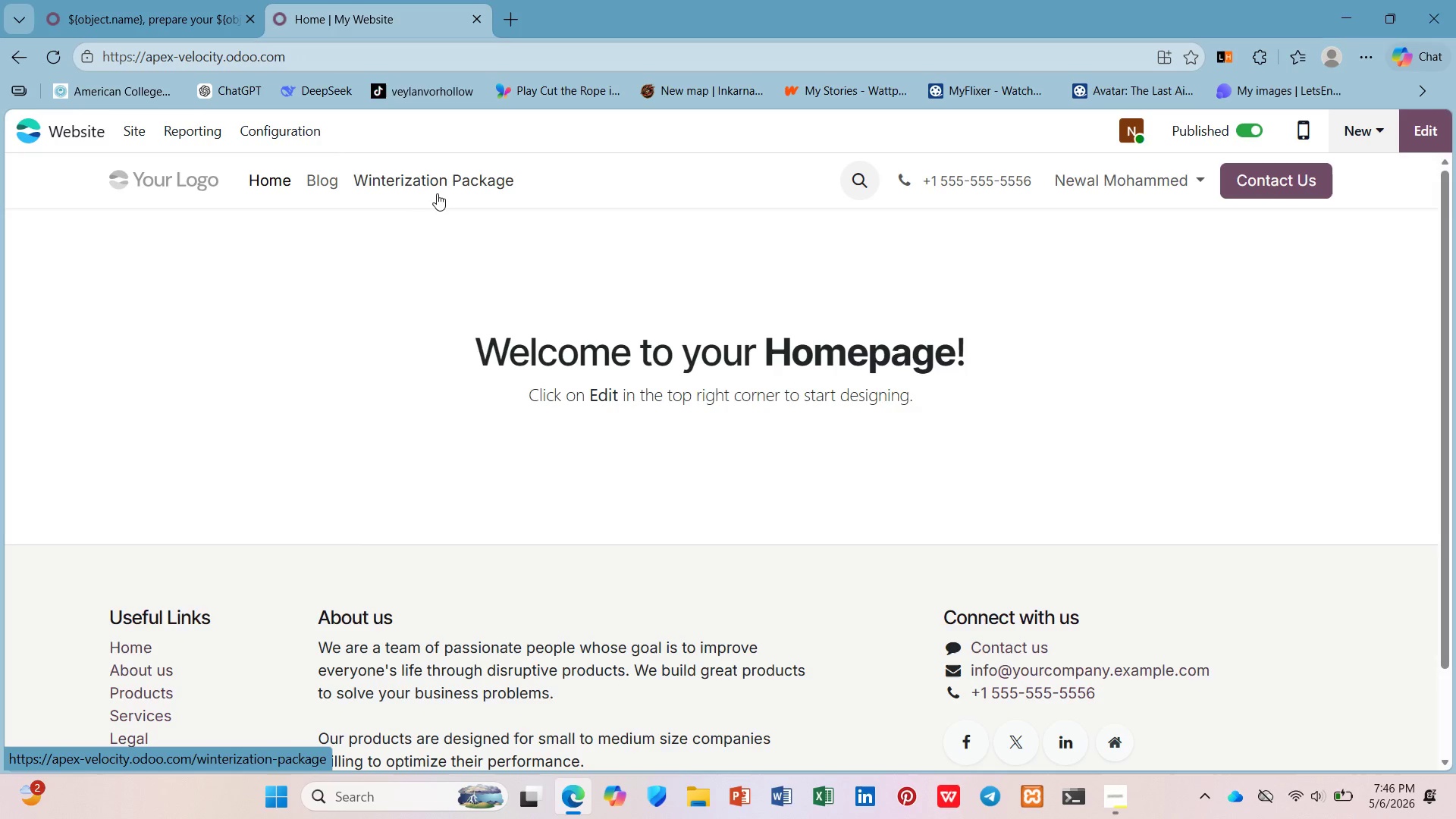 
left_click([447, 179])
 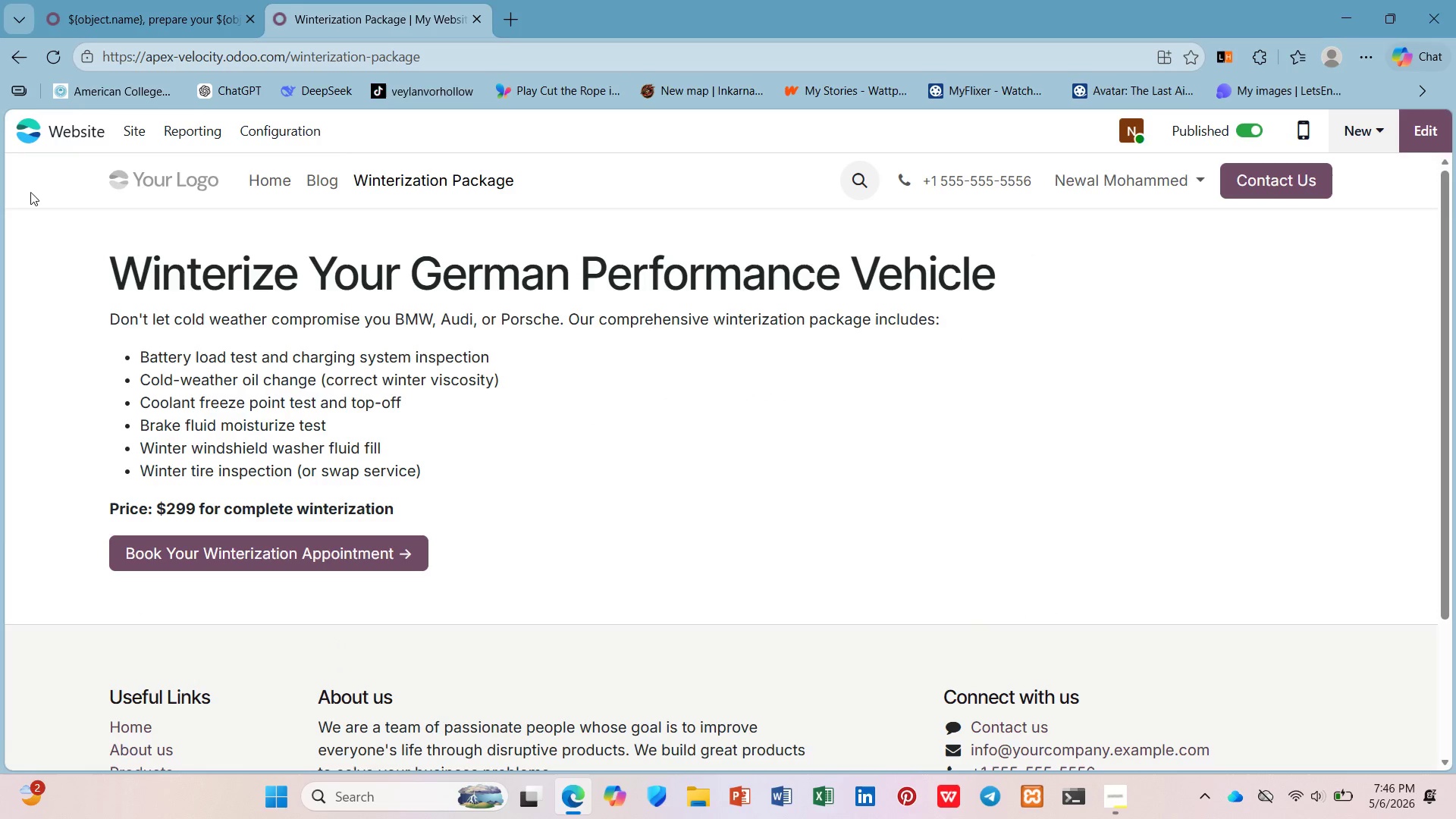 
wait(5.14)
 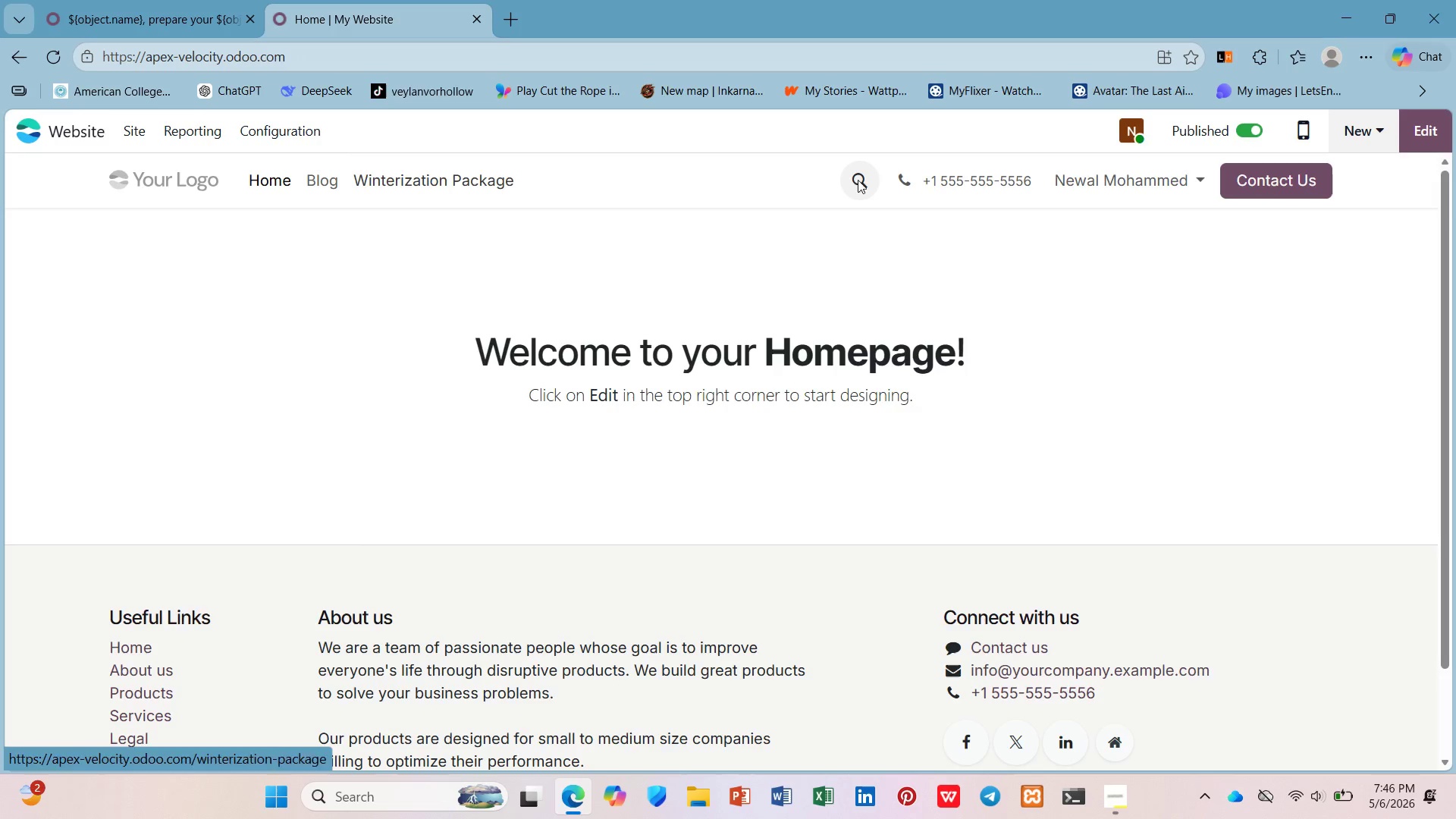 
left_click([129, 134])
 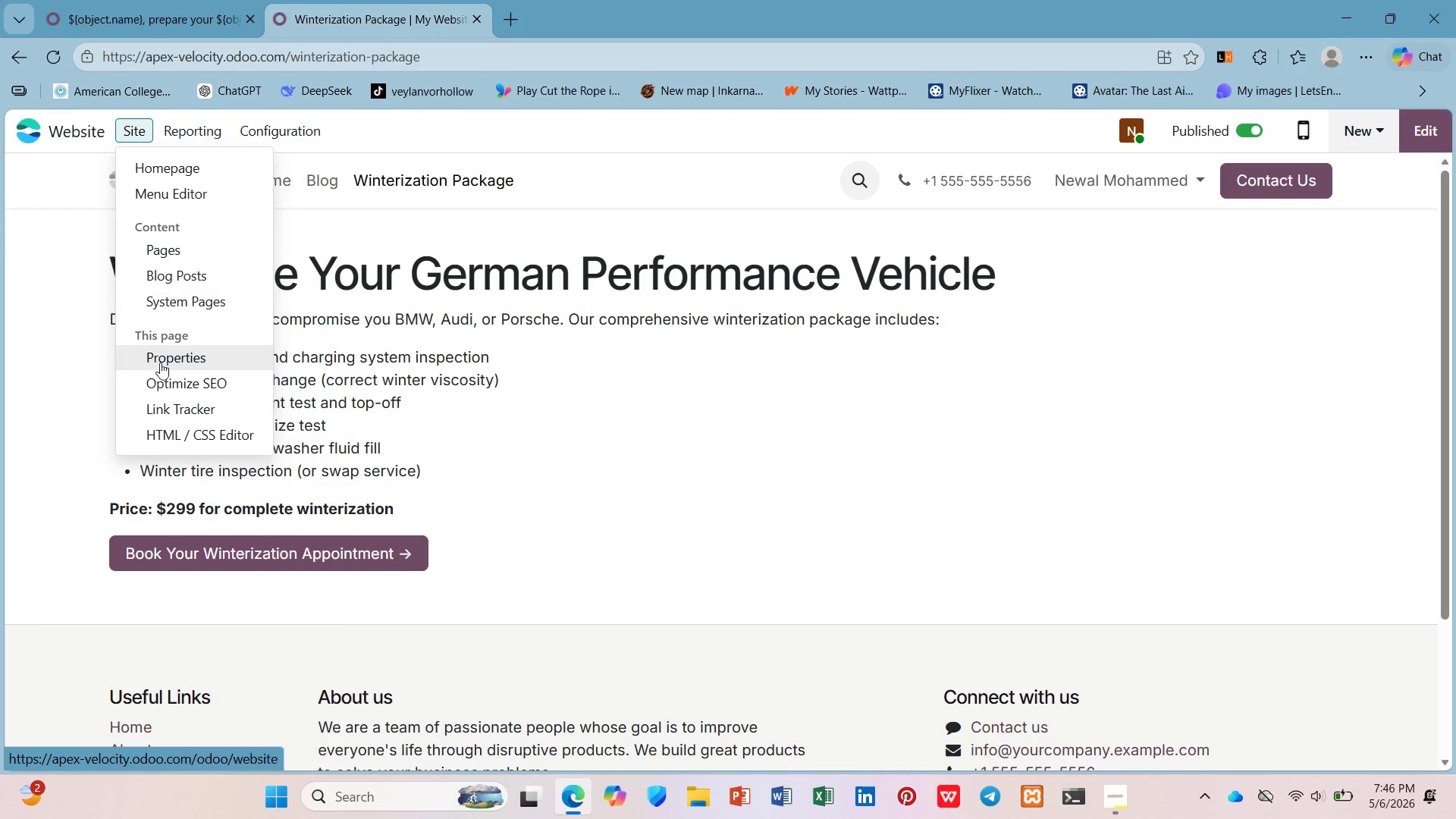 
left_click([160, 373])
 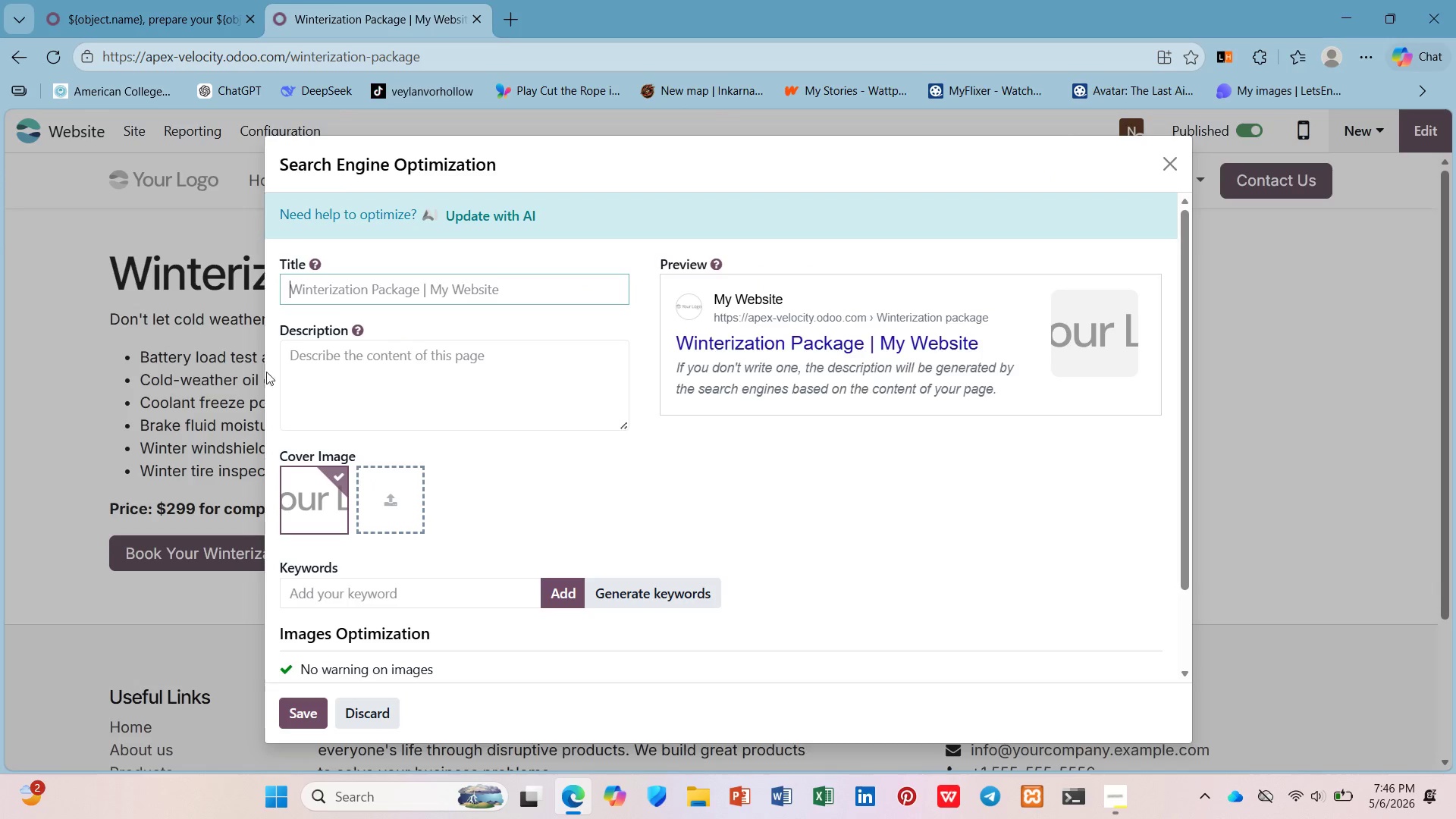 
scroll: coordinate [442, 378], scroll_direction: down, amount: 2.0
 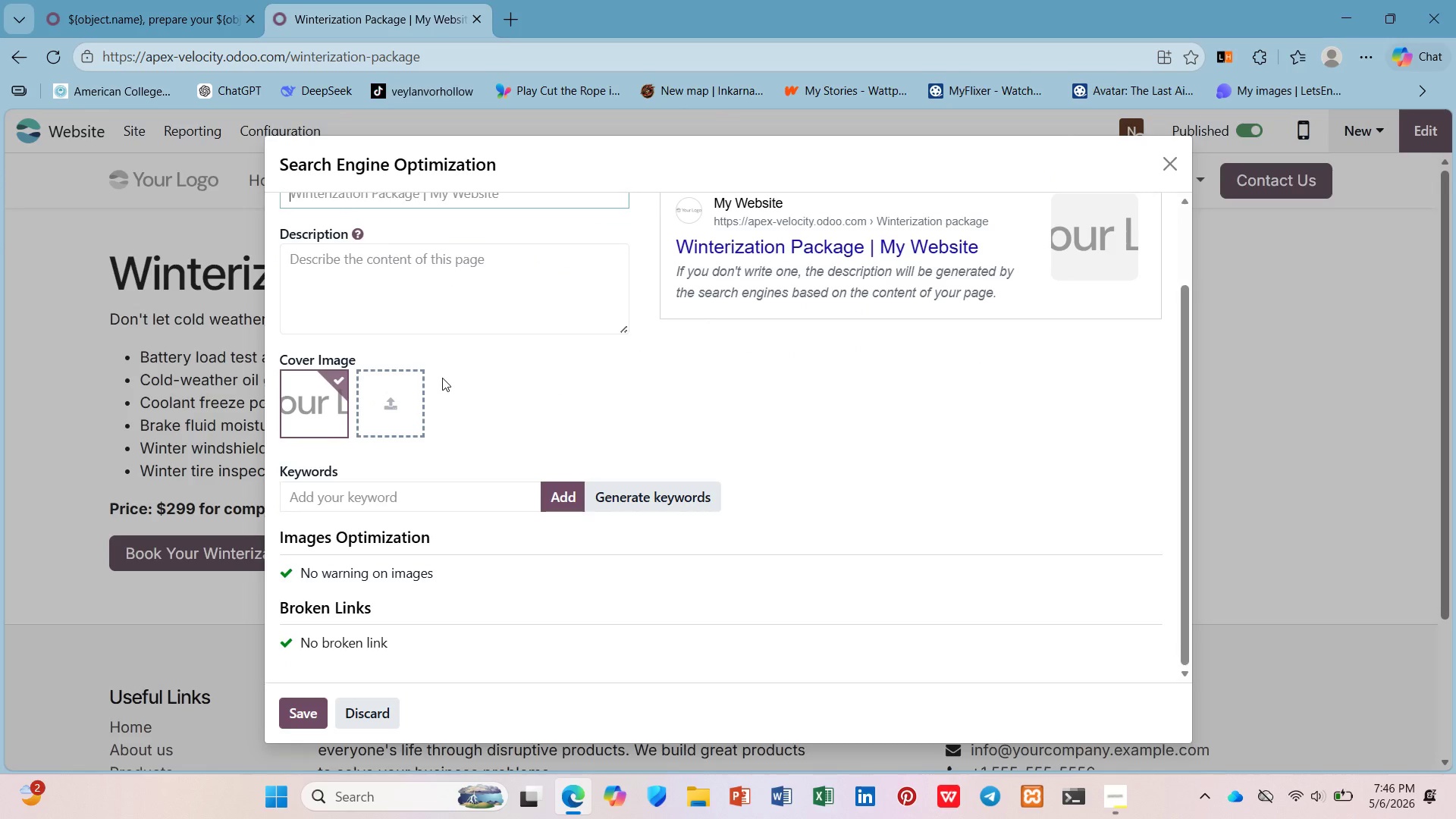 
scroll: coordinate [442, 379], scroll_direction: none, amount: 0.0
 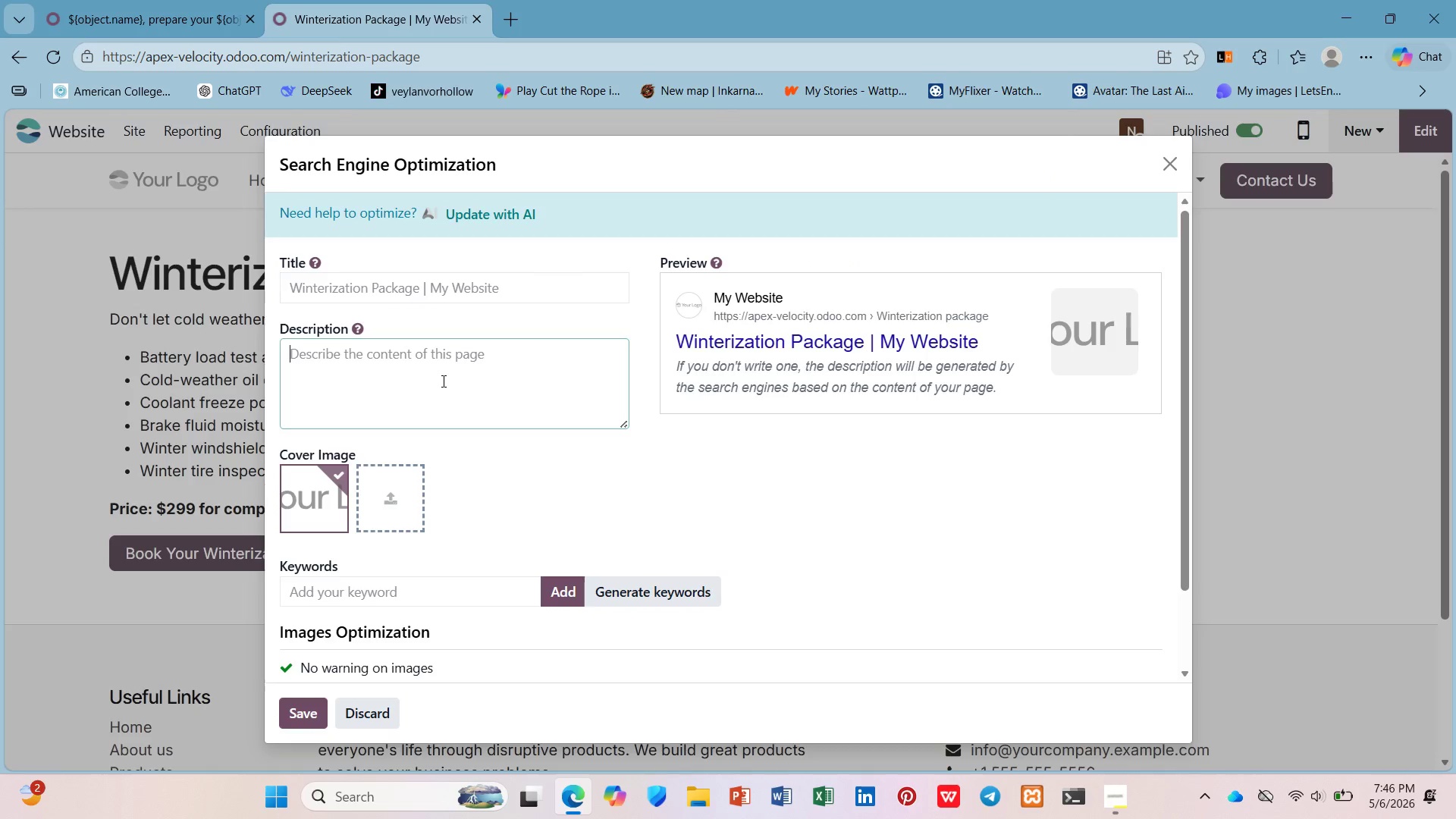 
hold_key(key=E, duration=1.5)
 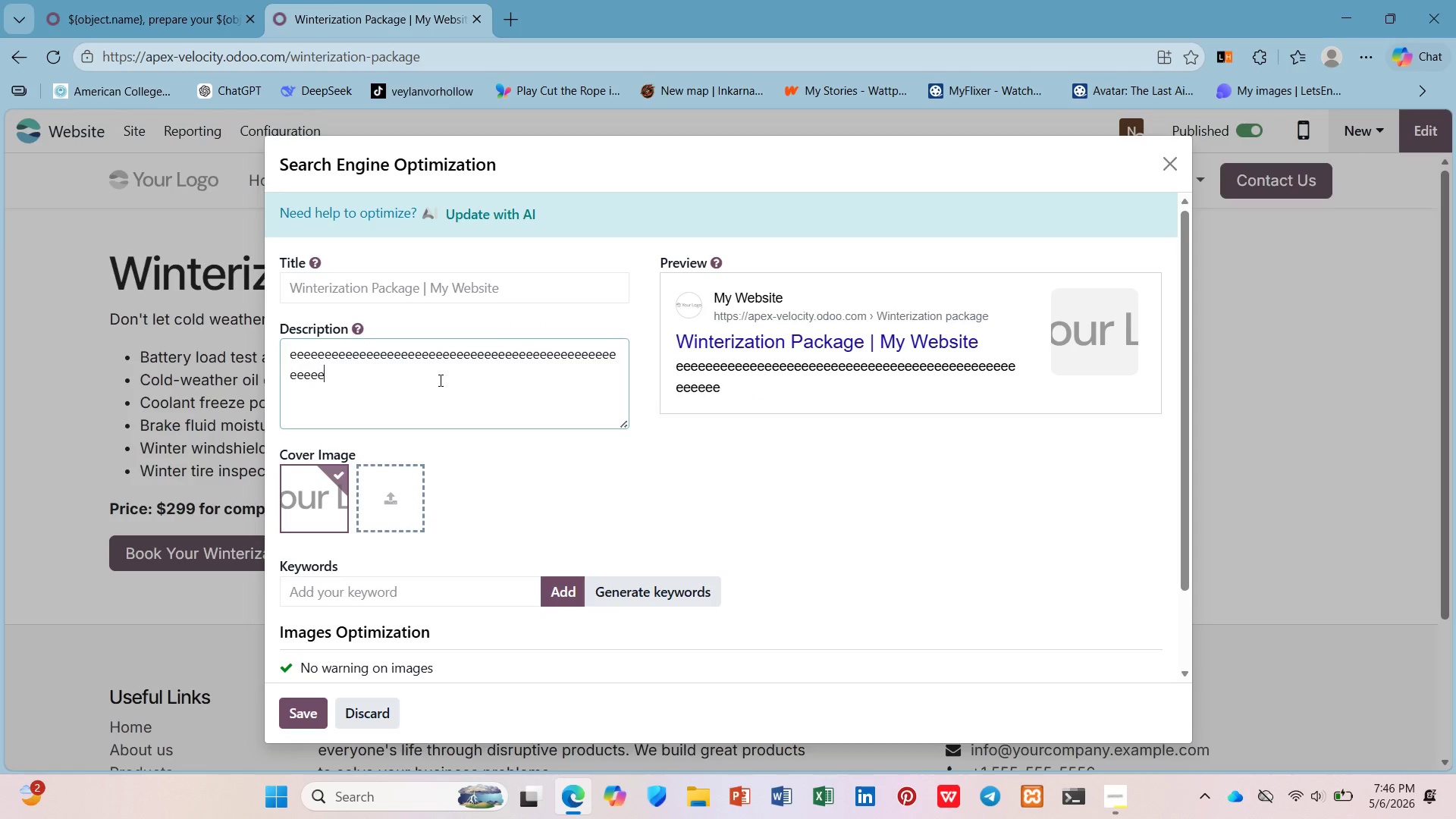 
hold_key(key=E, duration=1.41)
 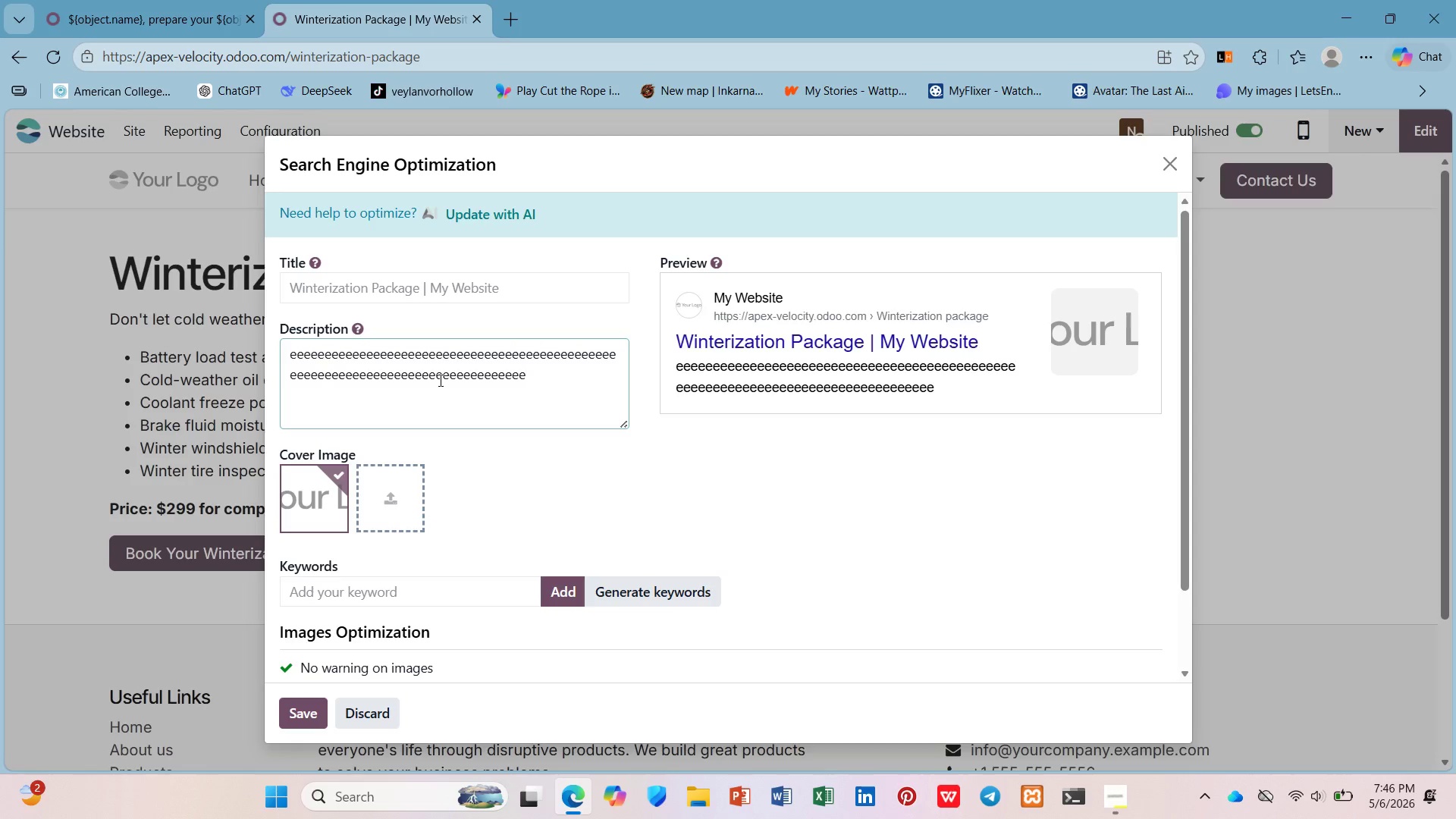 
hold_key(key=ControlLeft, duration=1.52)
 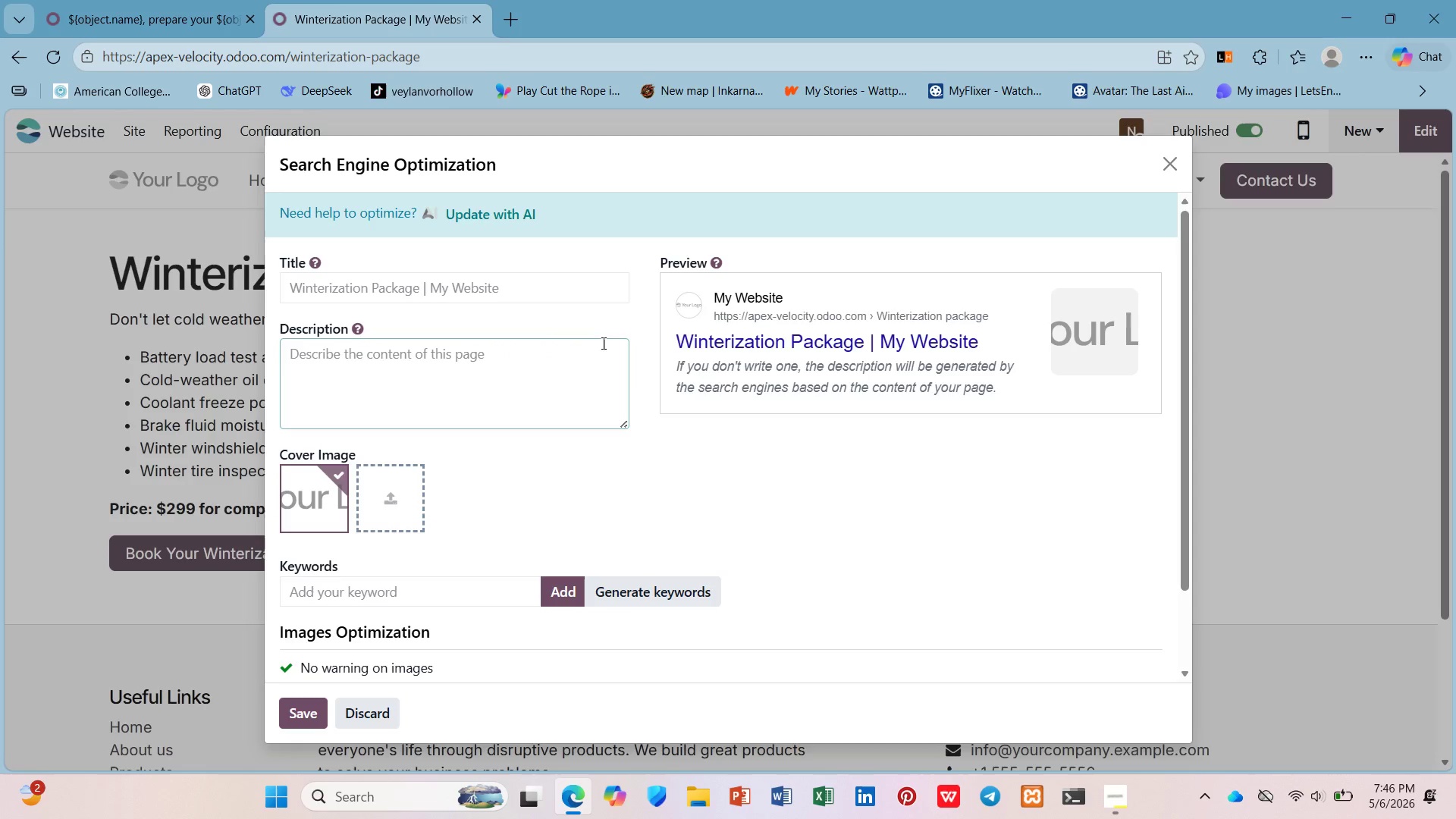 
hold_key(key=Z, duration=0.98)
 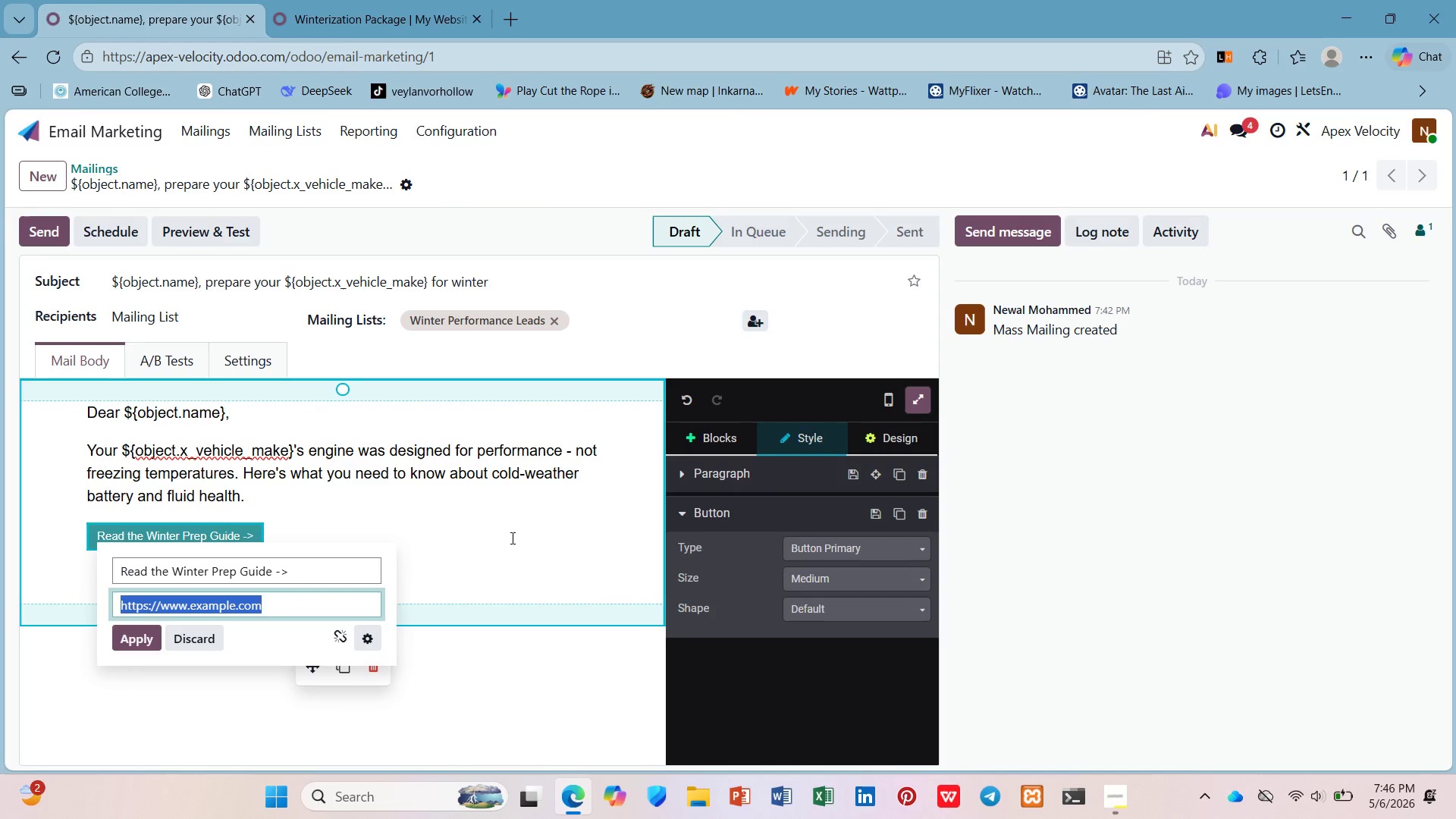 
wait(7.08)
 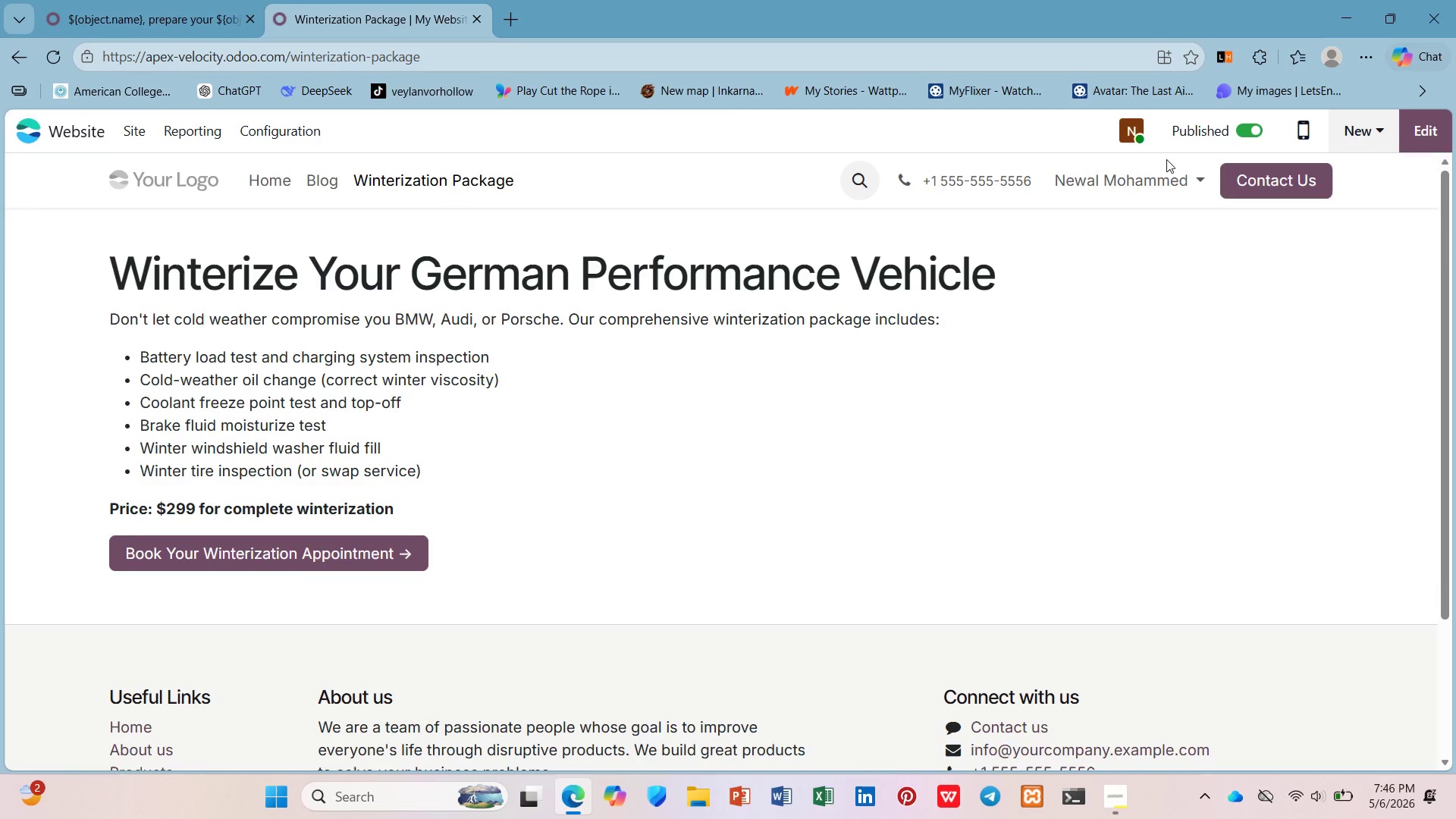 
type(/blog/)
 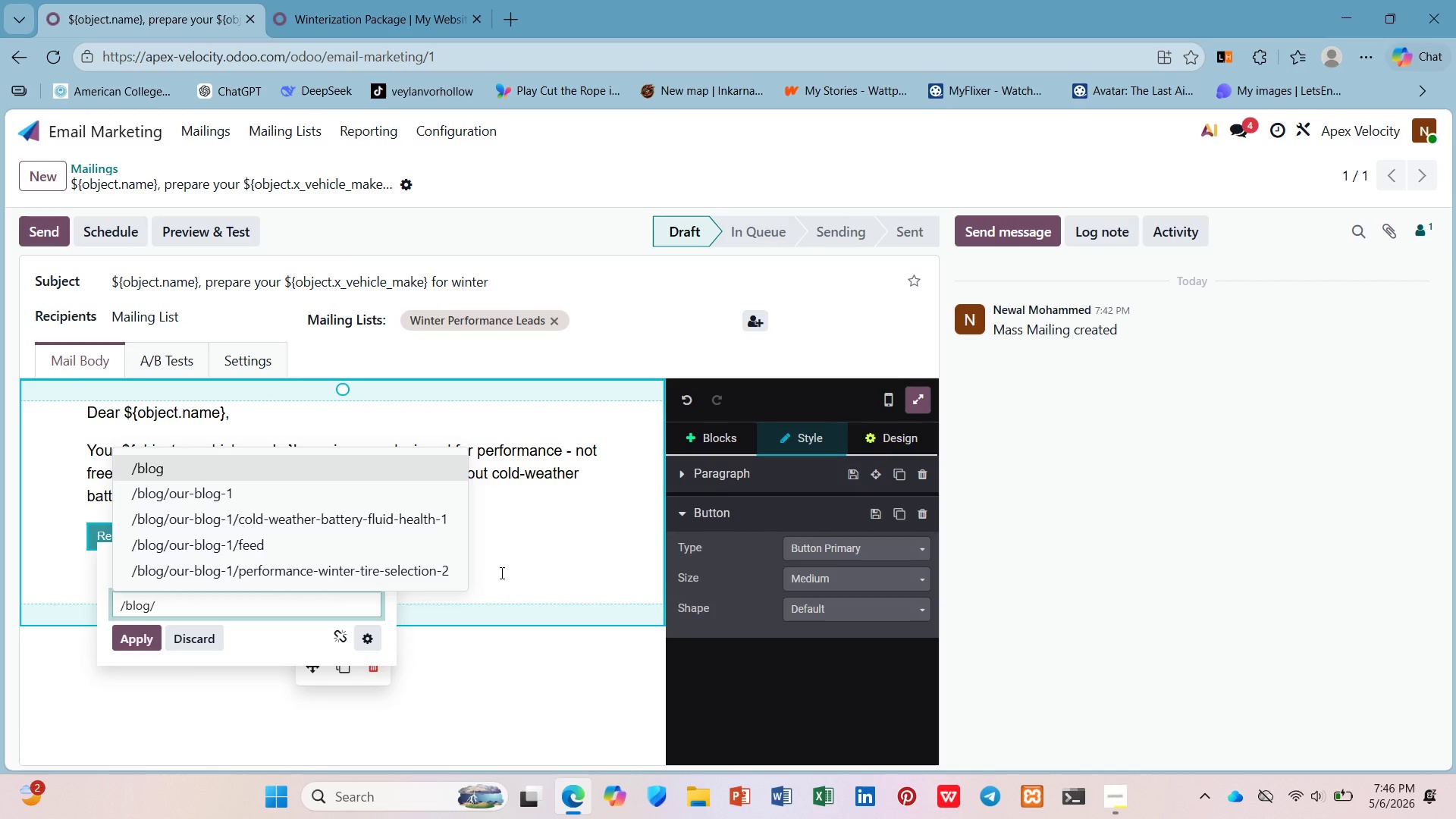 
wait(6.61)
 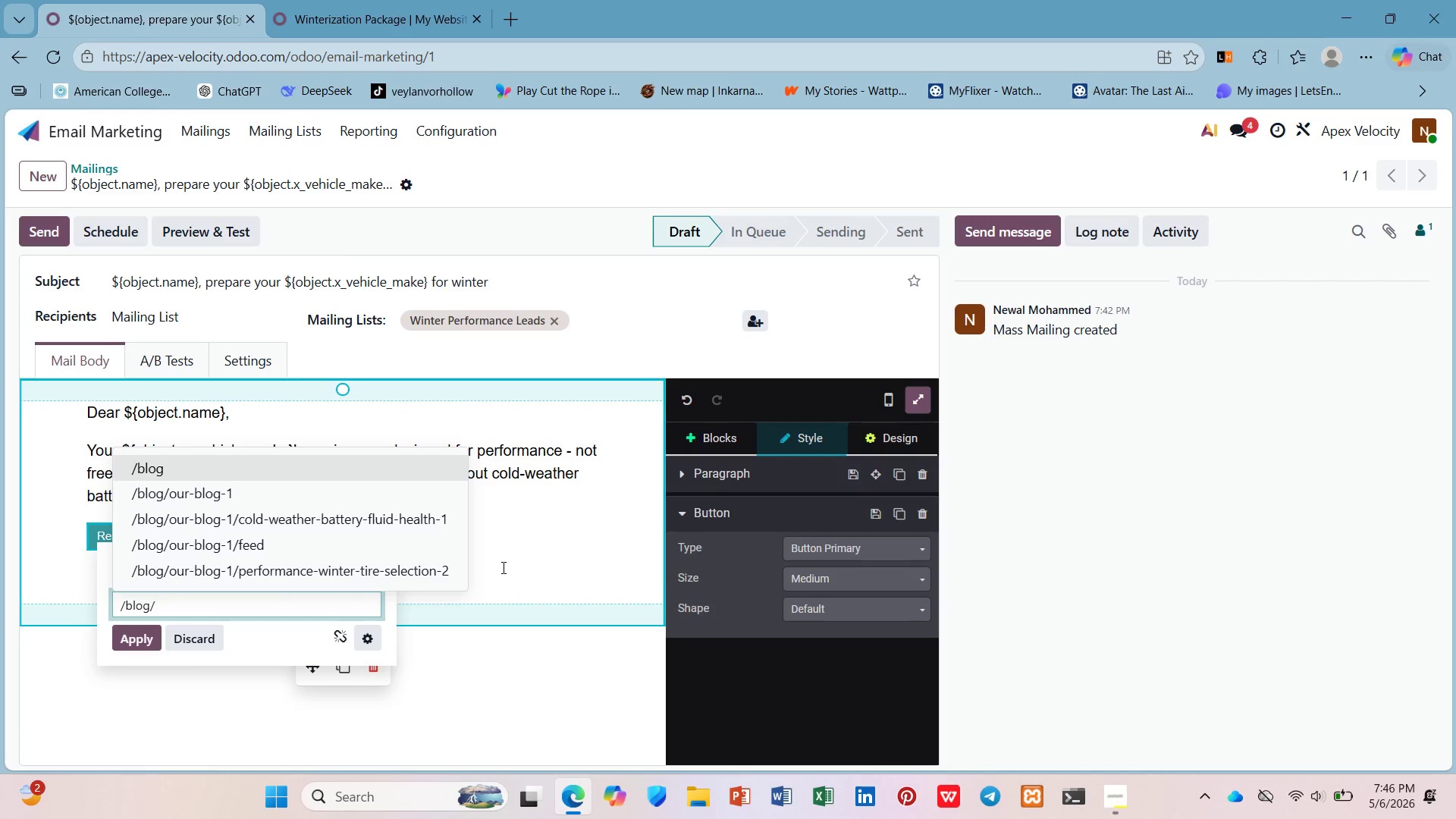 
left_click([393, 519])
 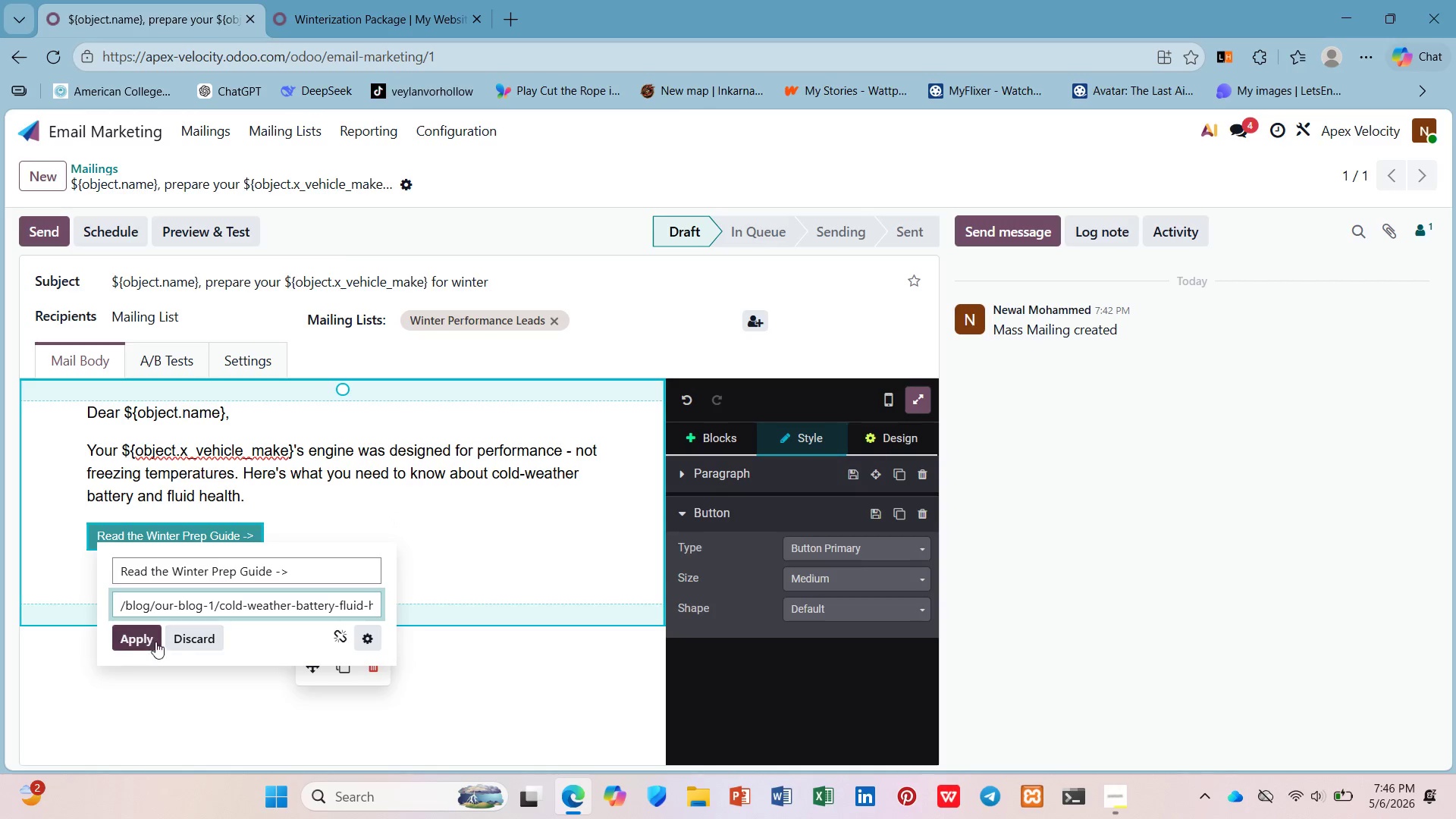 
left_click([144, 638])
 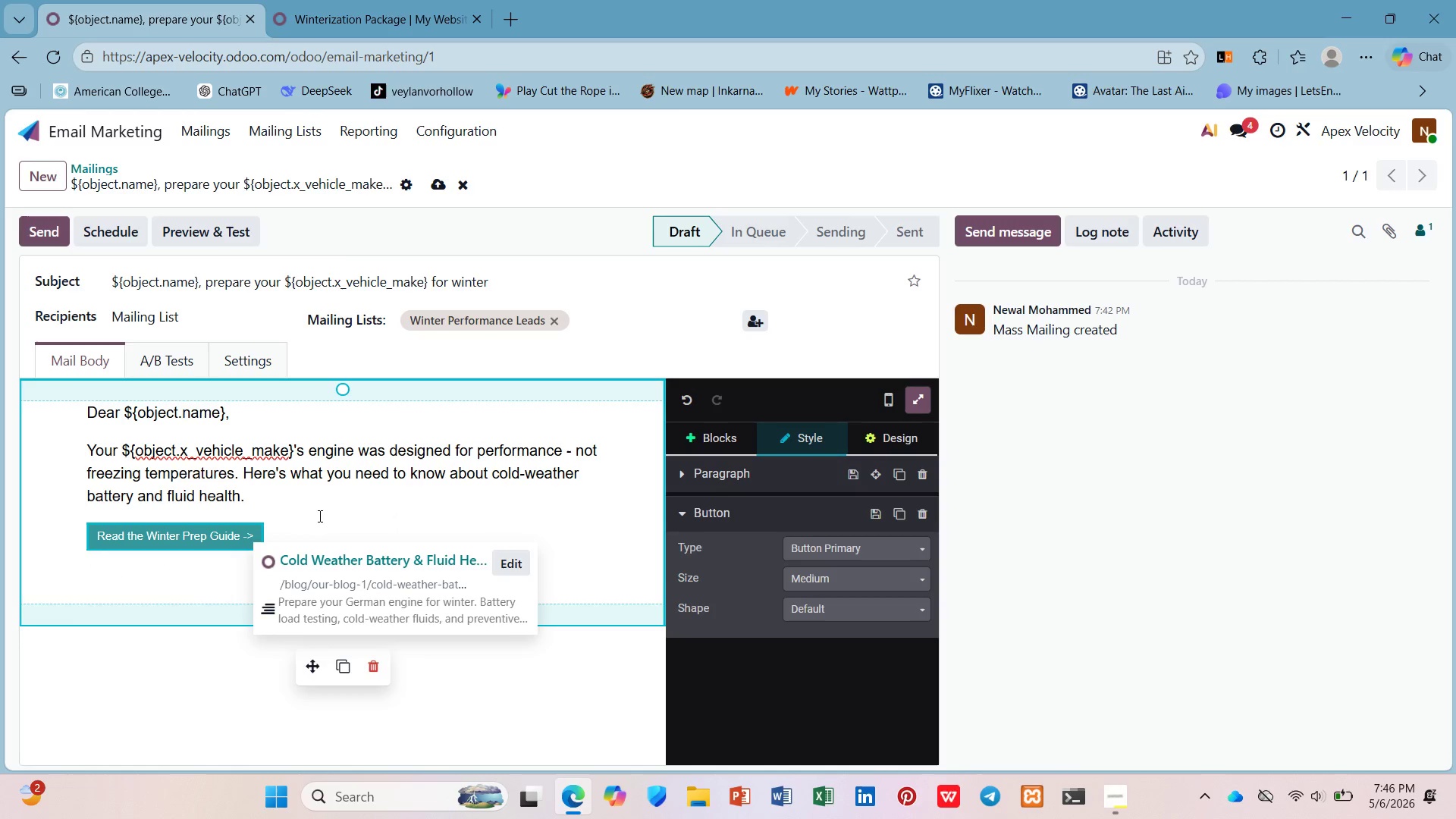 
key(Enter)
 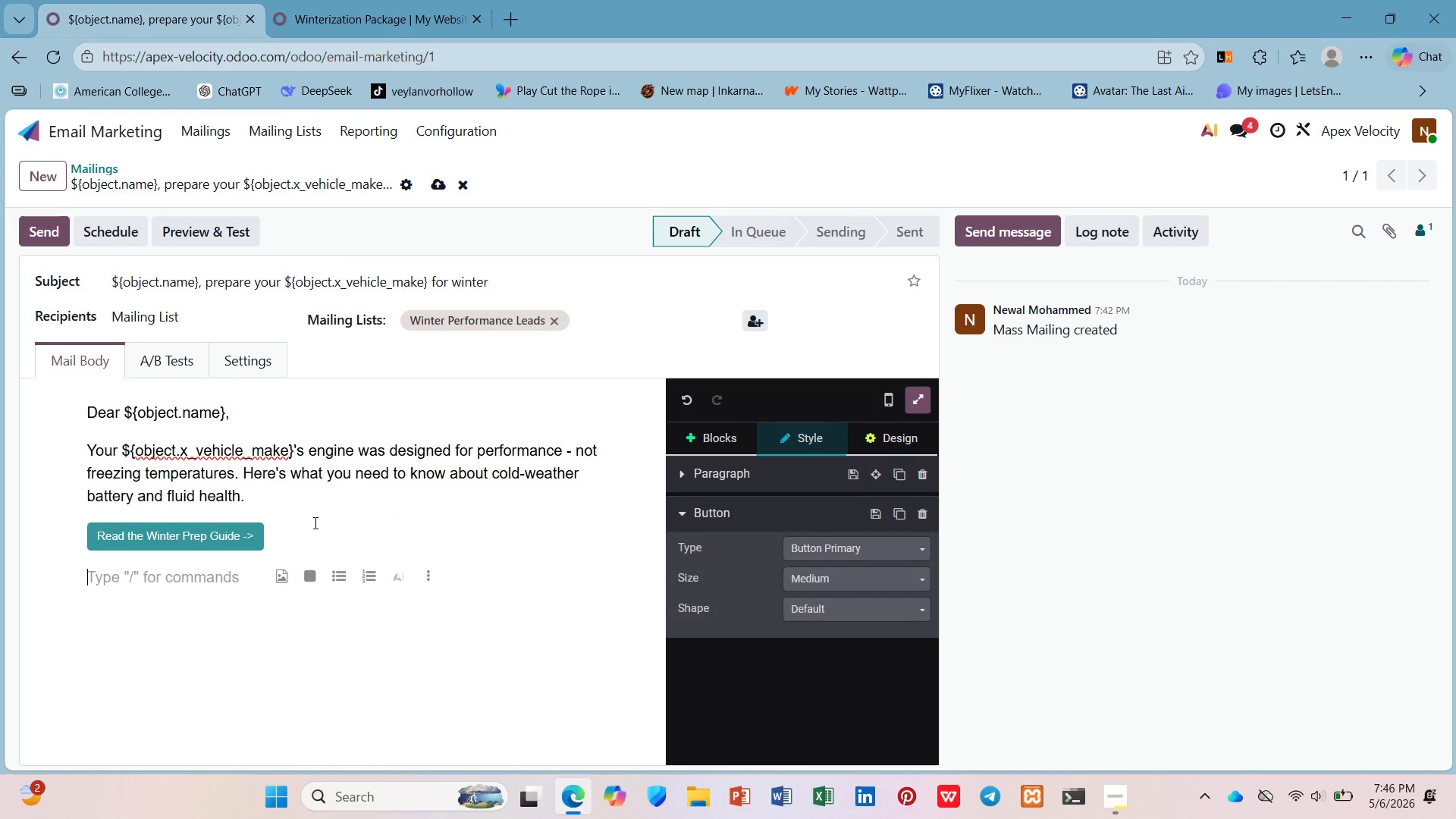 
type(Apex Velocity)
 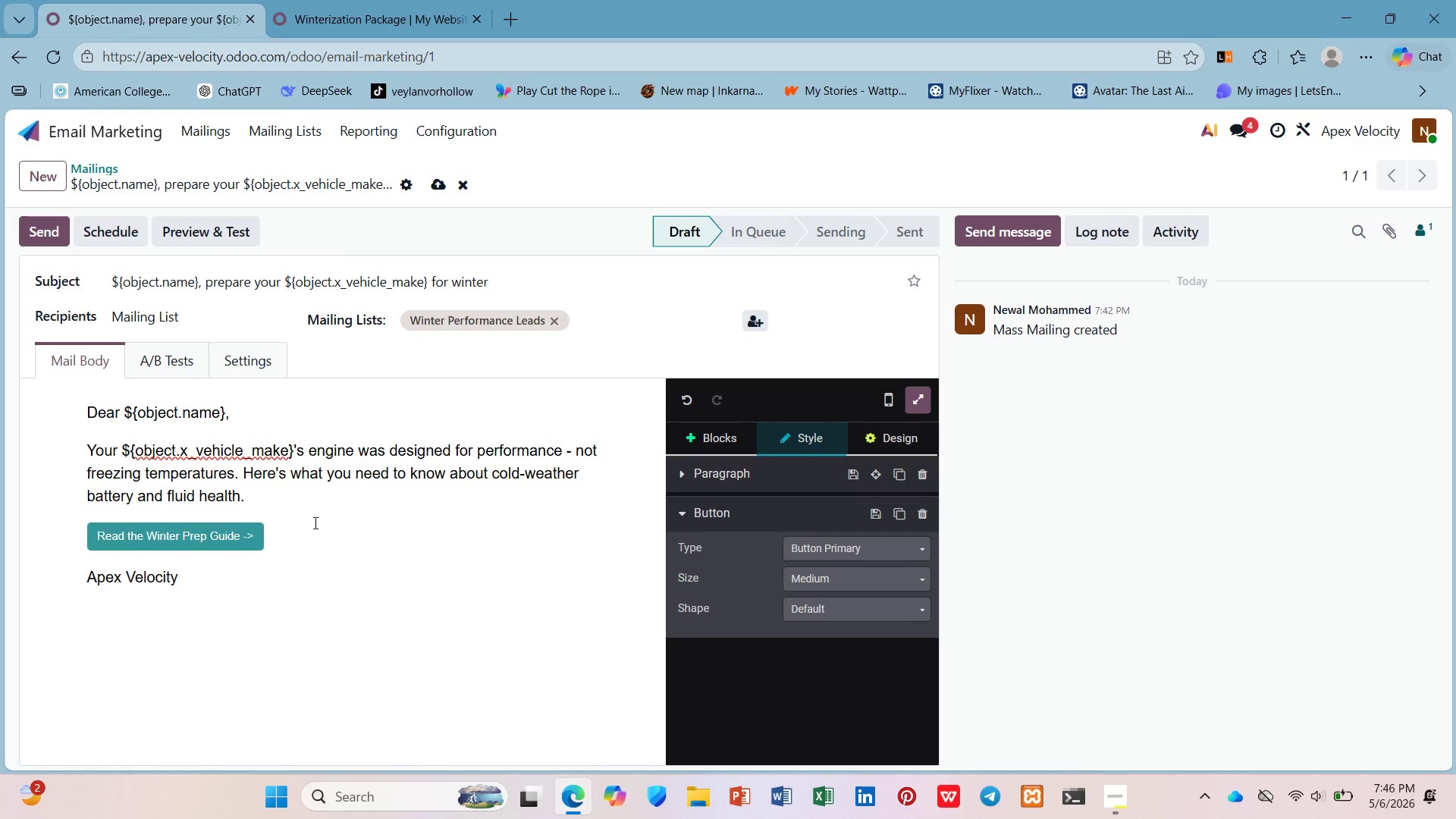 
scroll: coordinate [309, 535], scroll_direction: down, amount: 2.0
 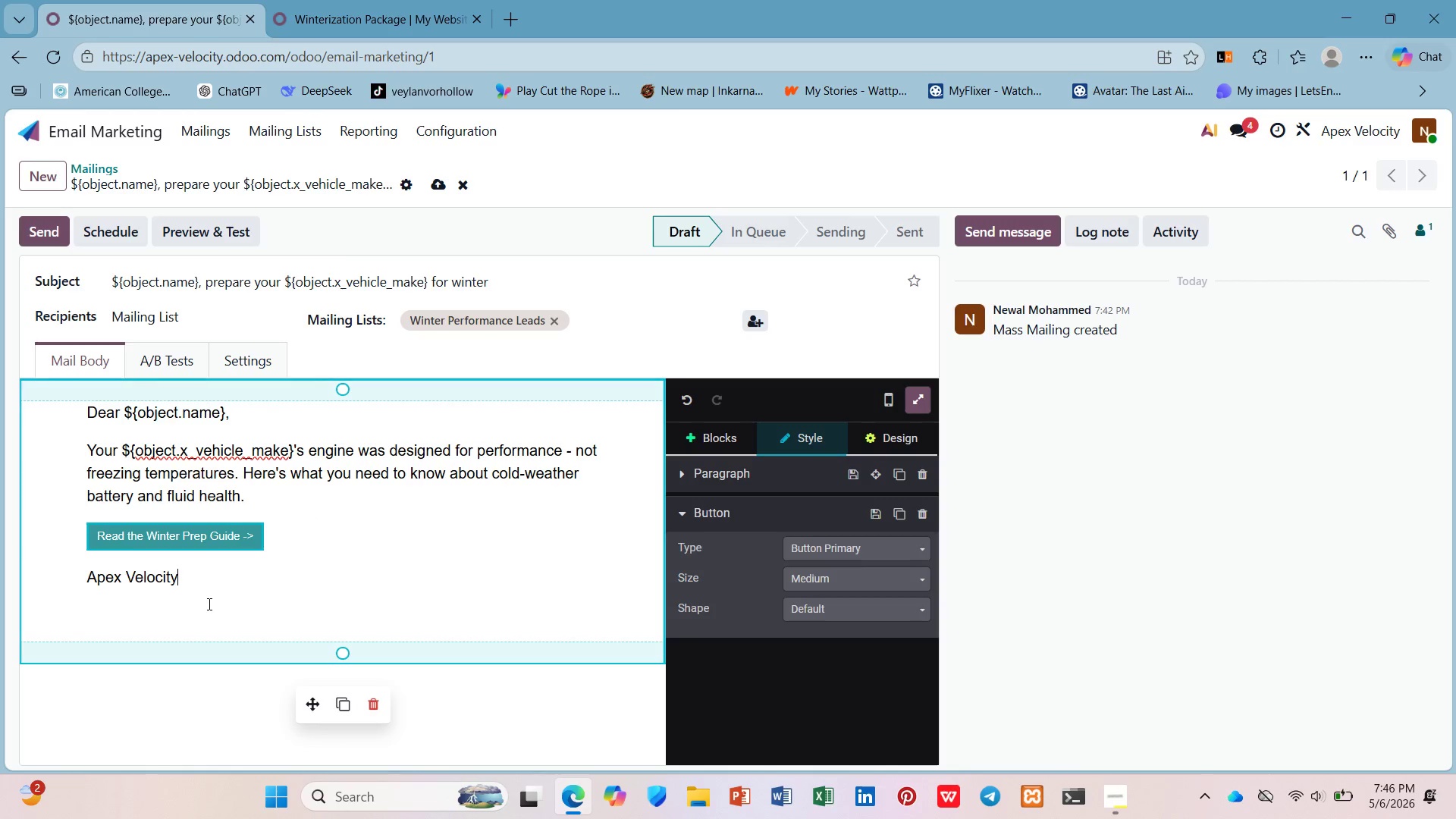 
left_click([206, 605])
 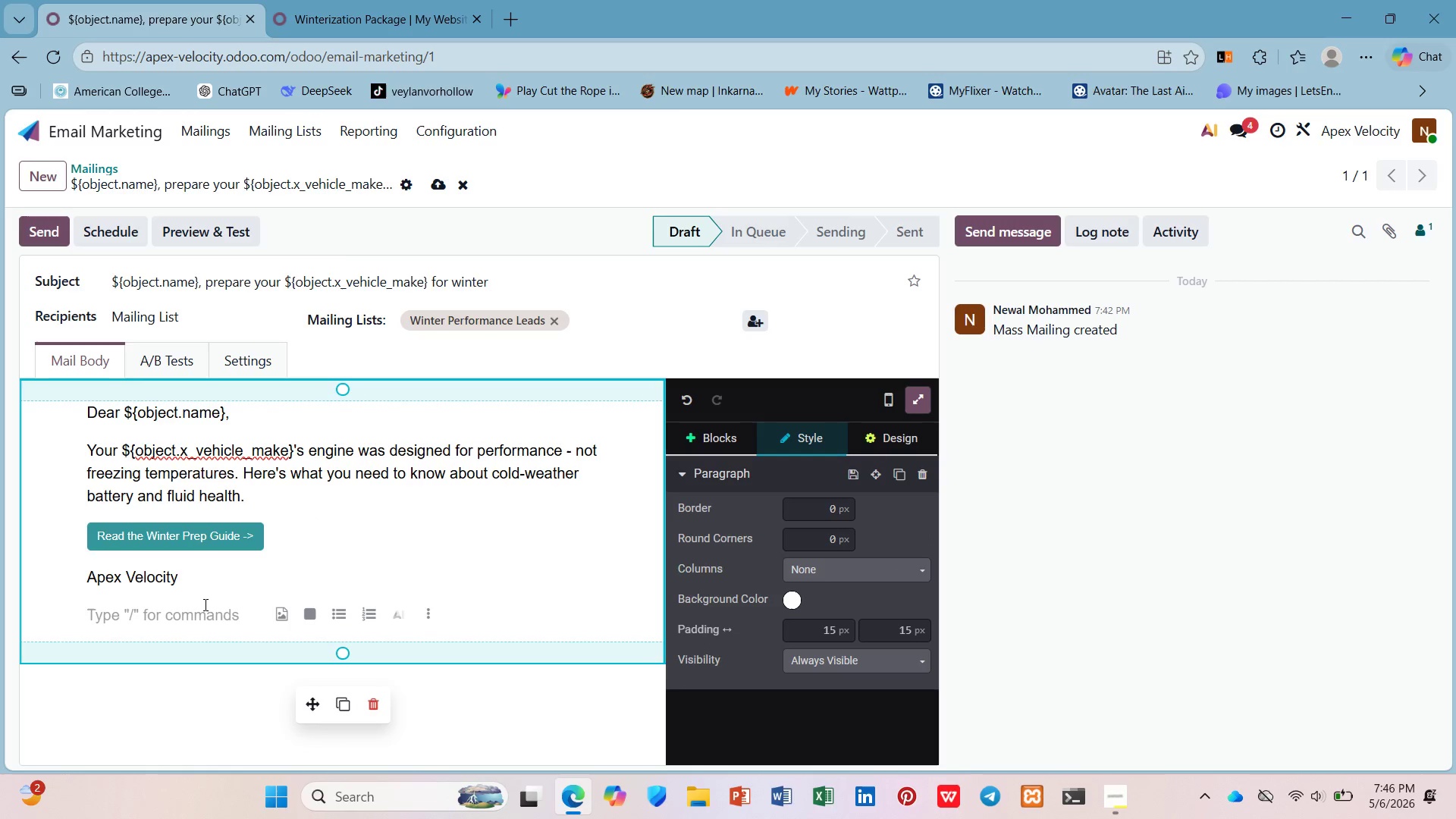 
key(Backspace)
 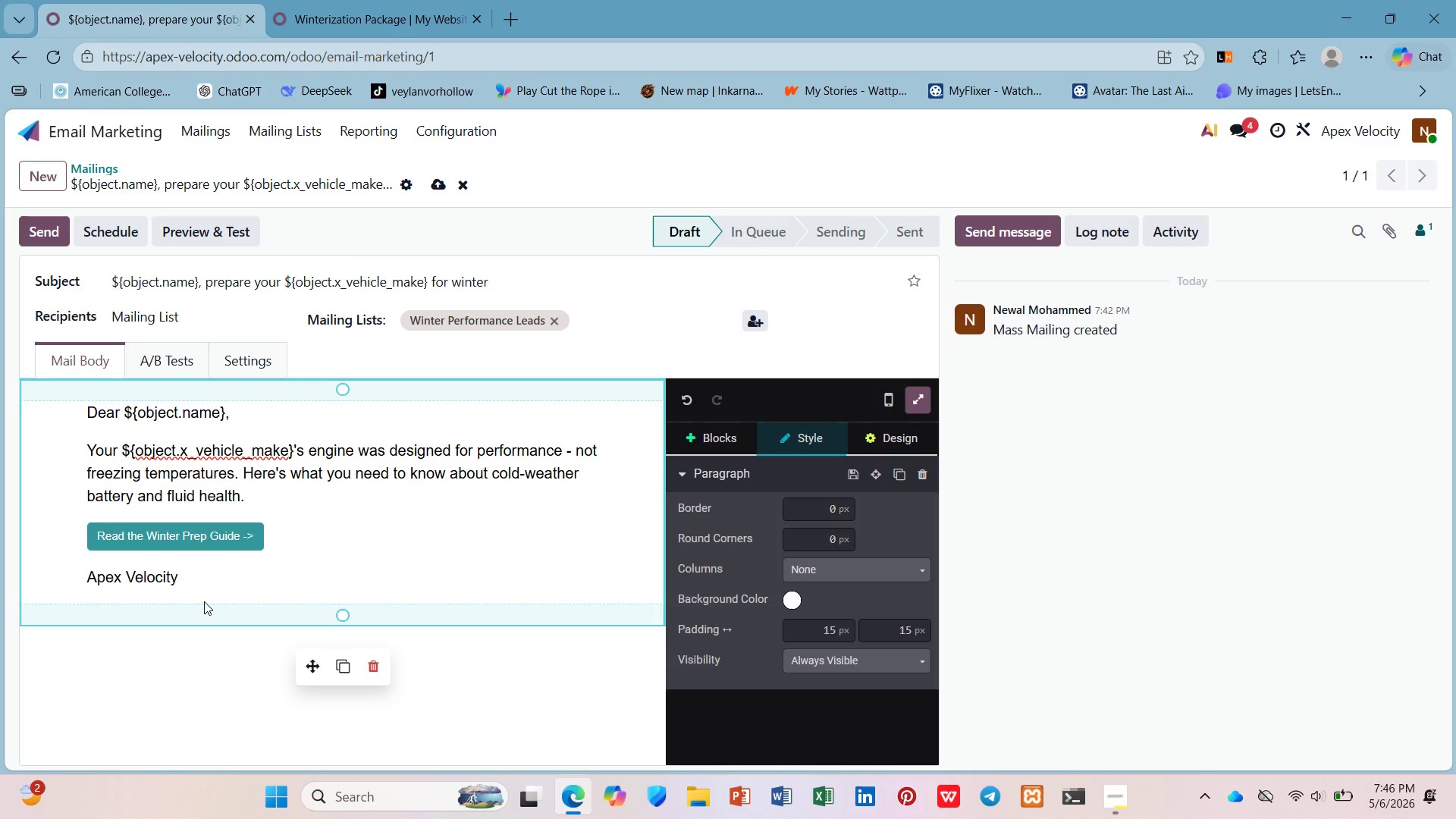 
scroll: coordinate [204, 601], scroll_direction: down, amount: 2.0
 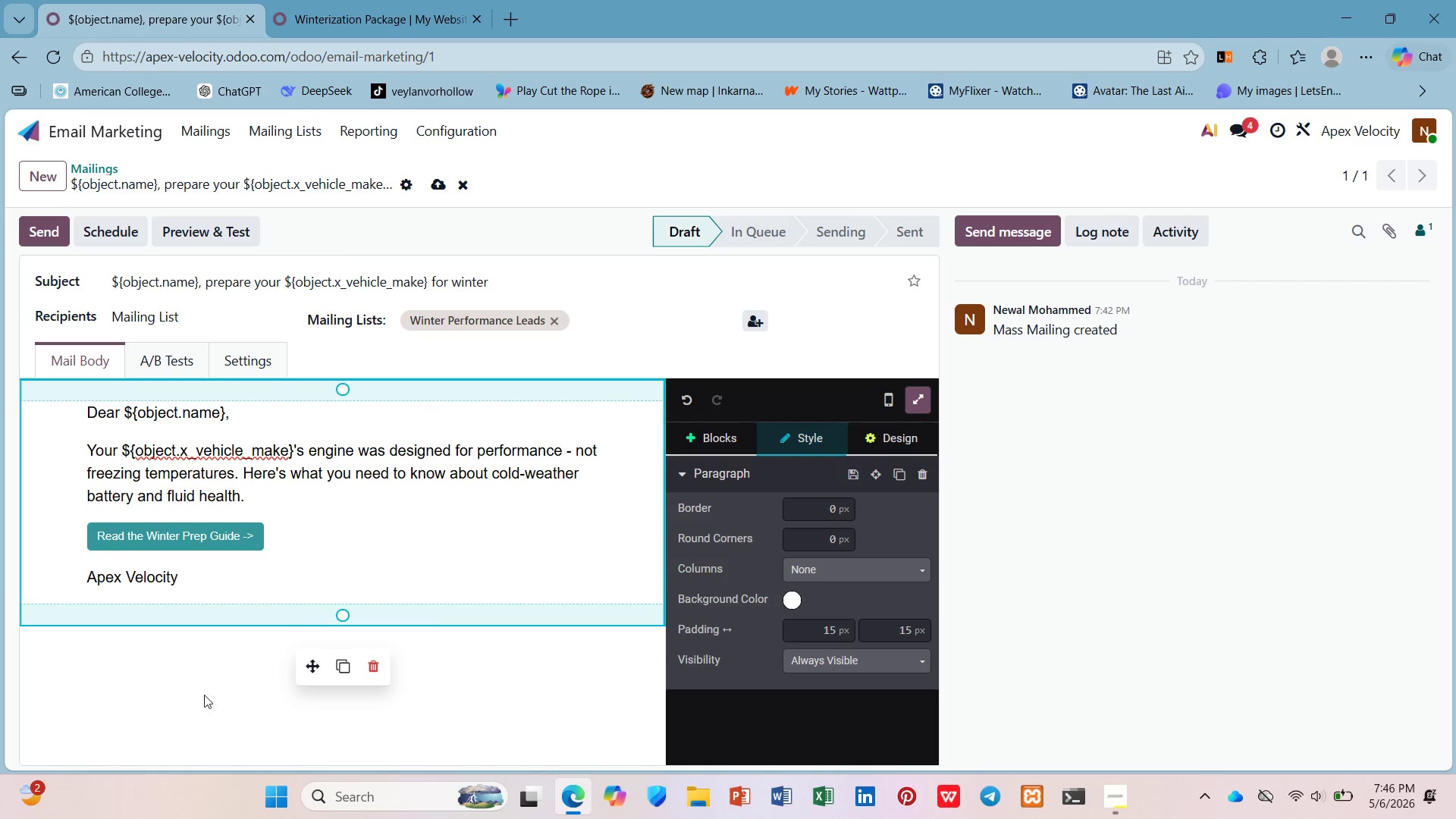 
left_click([202, 686])
 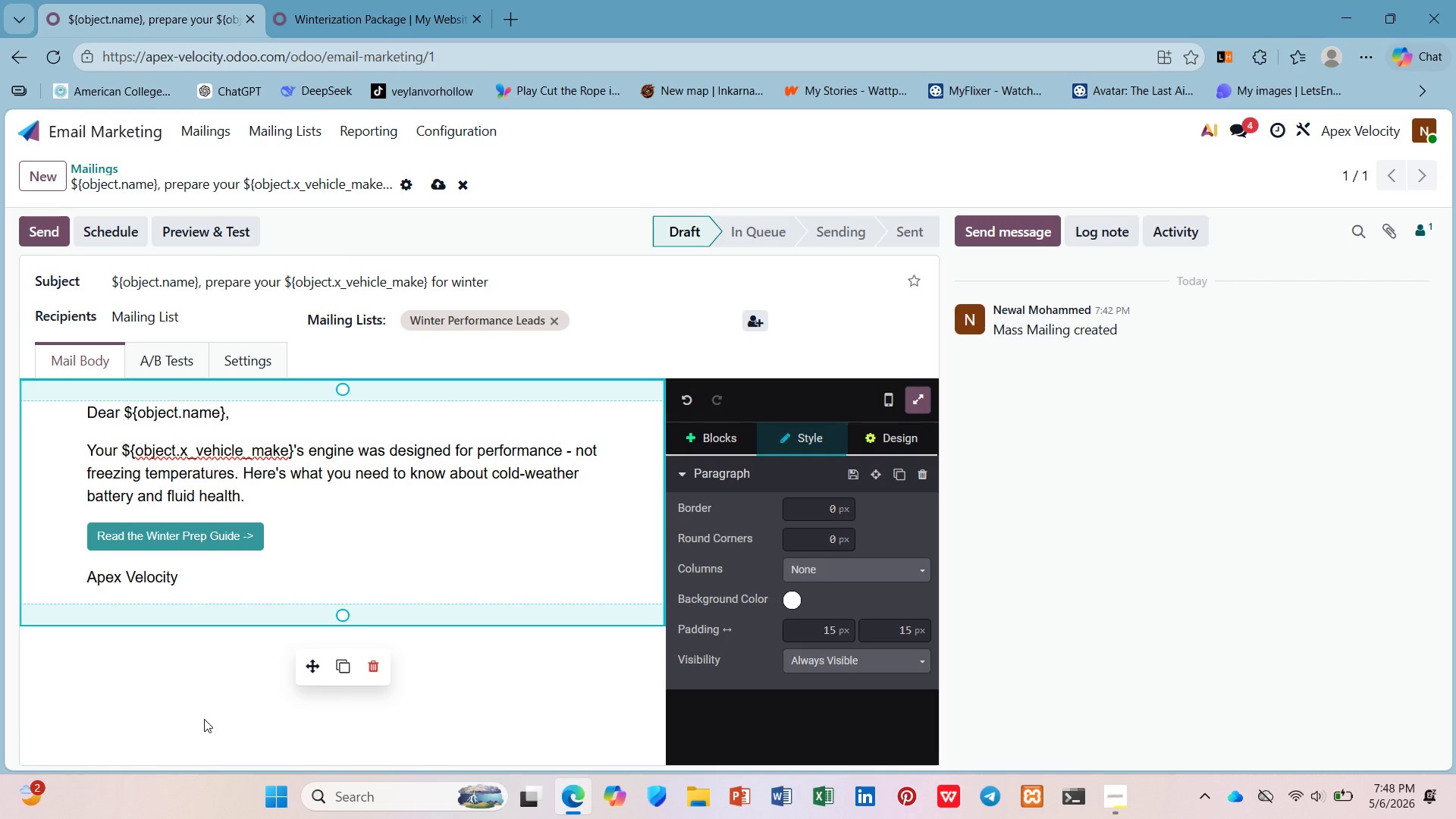 
wait(78.48)
 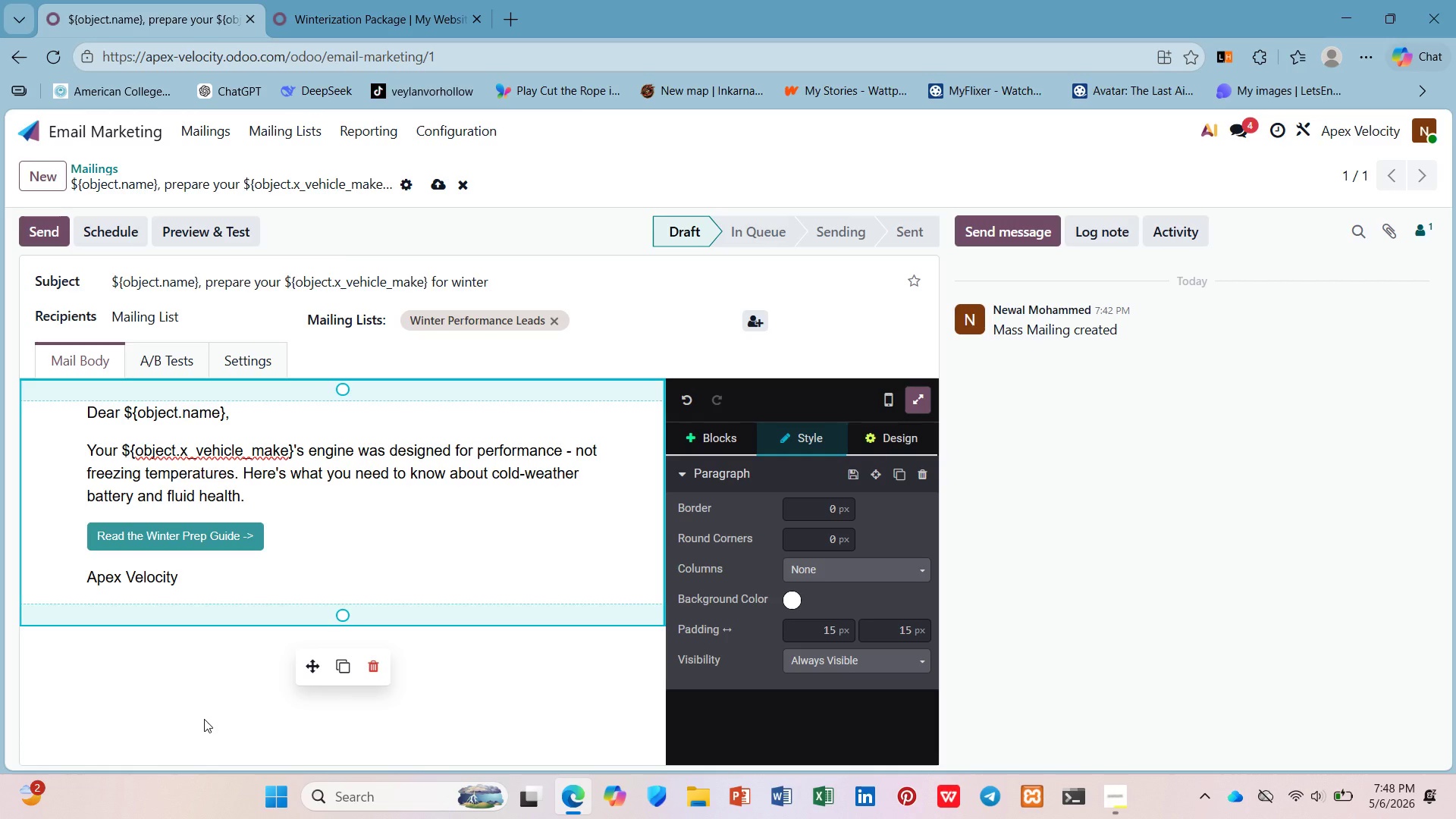 
left_click([433, 186])
 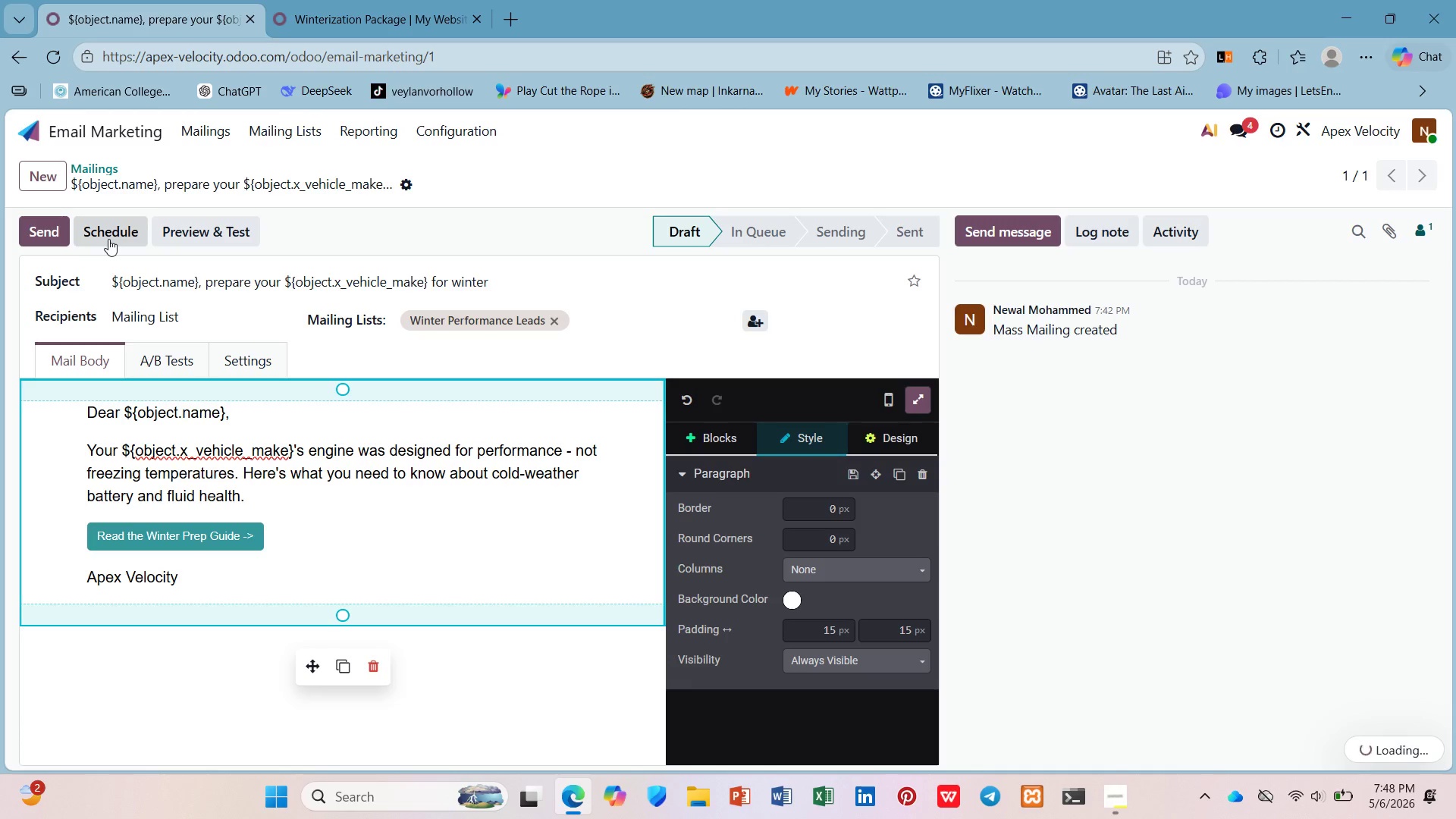 
left_click([108, 240])
 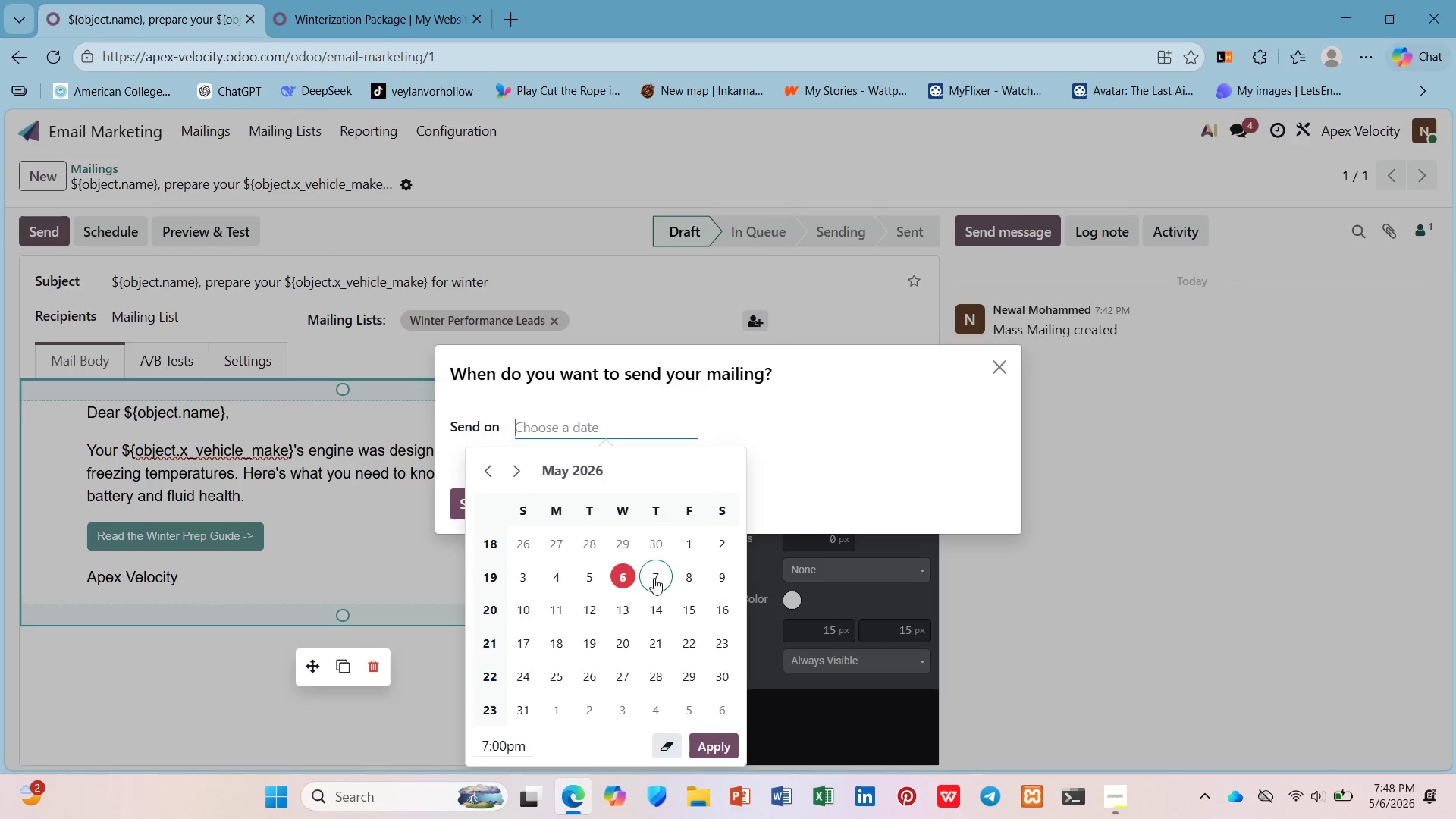 
wait(7.77)
 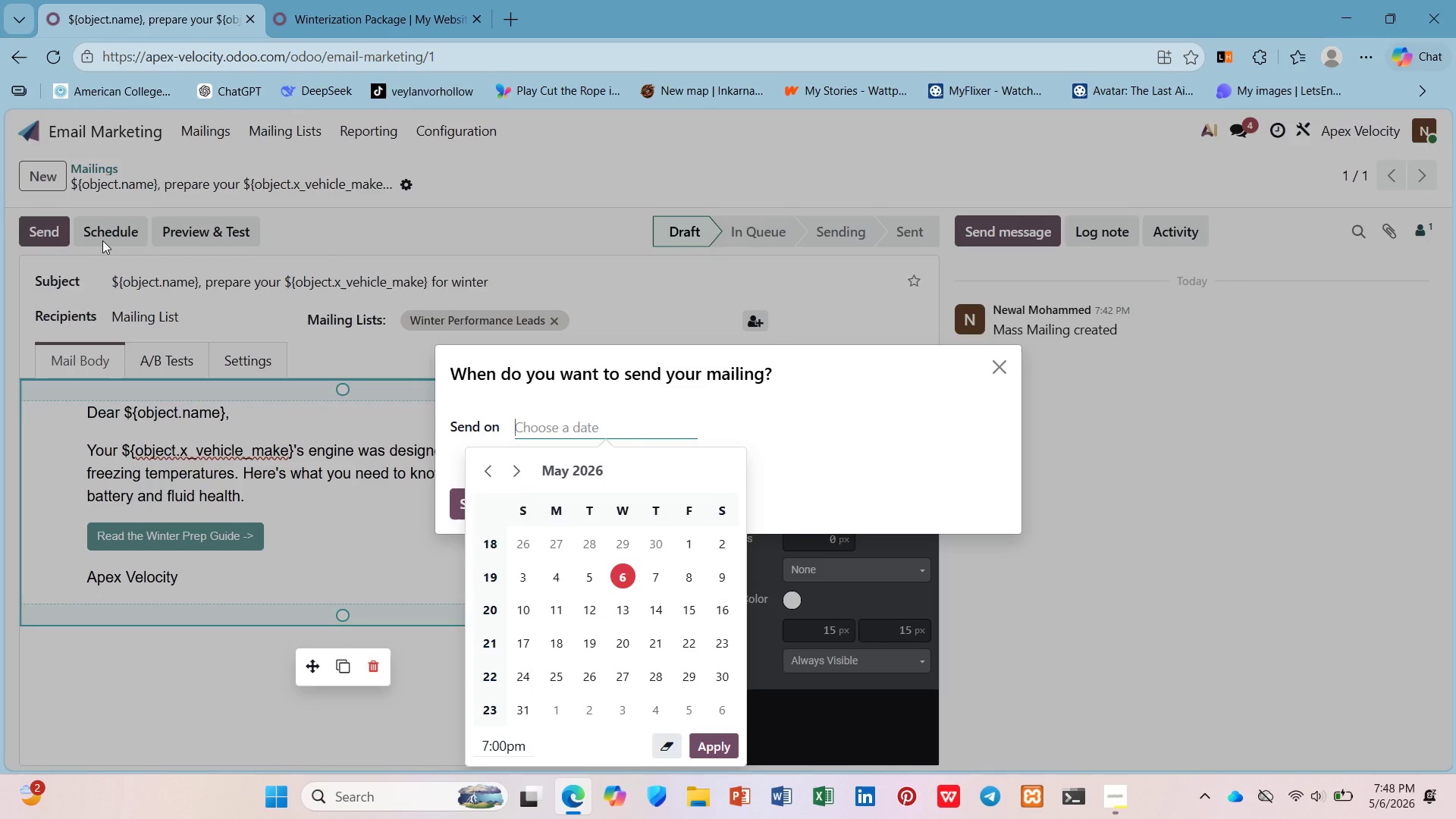 
left_click([652, 578])
 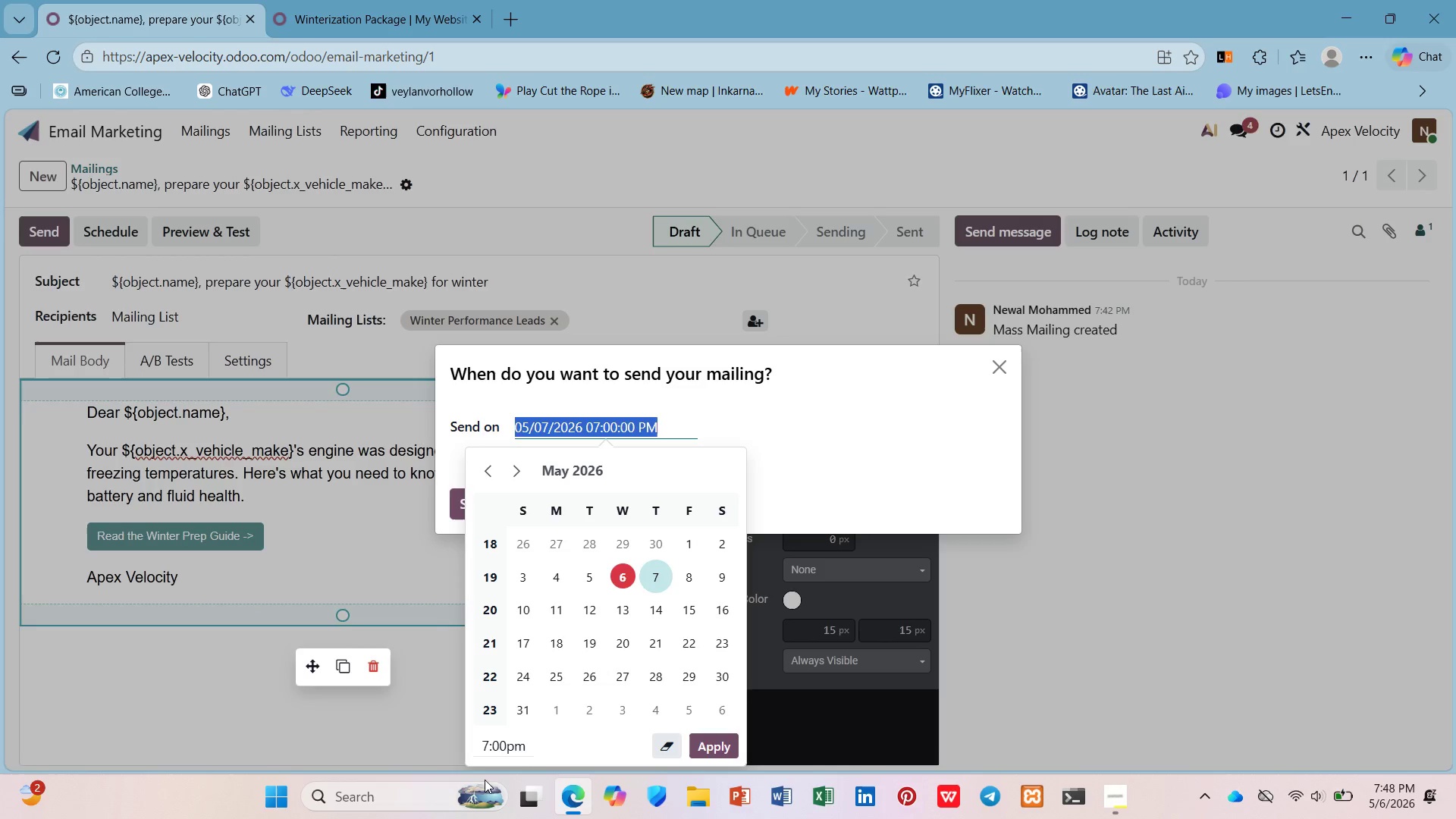 
left_click([506, 752])
 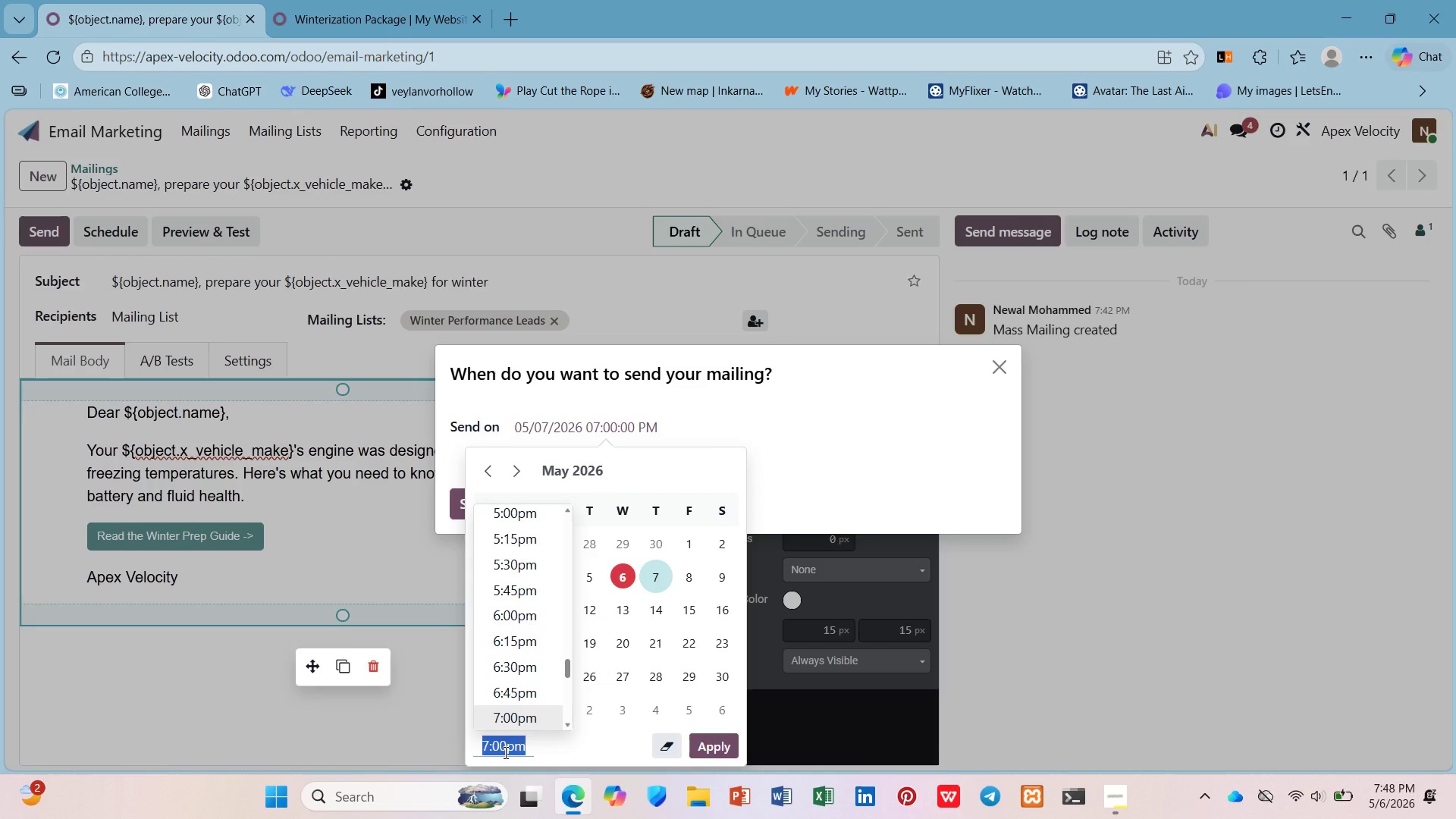 
key(9)
 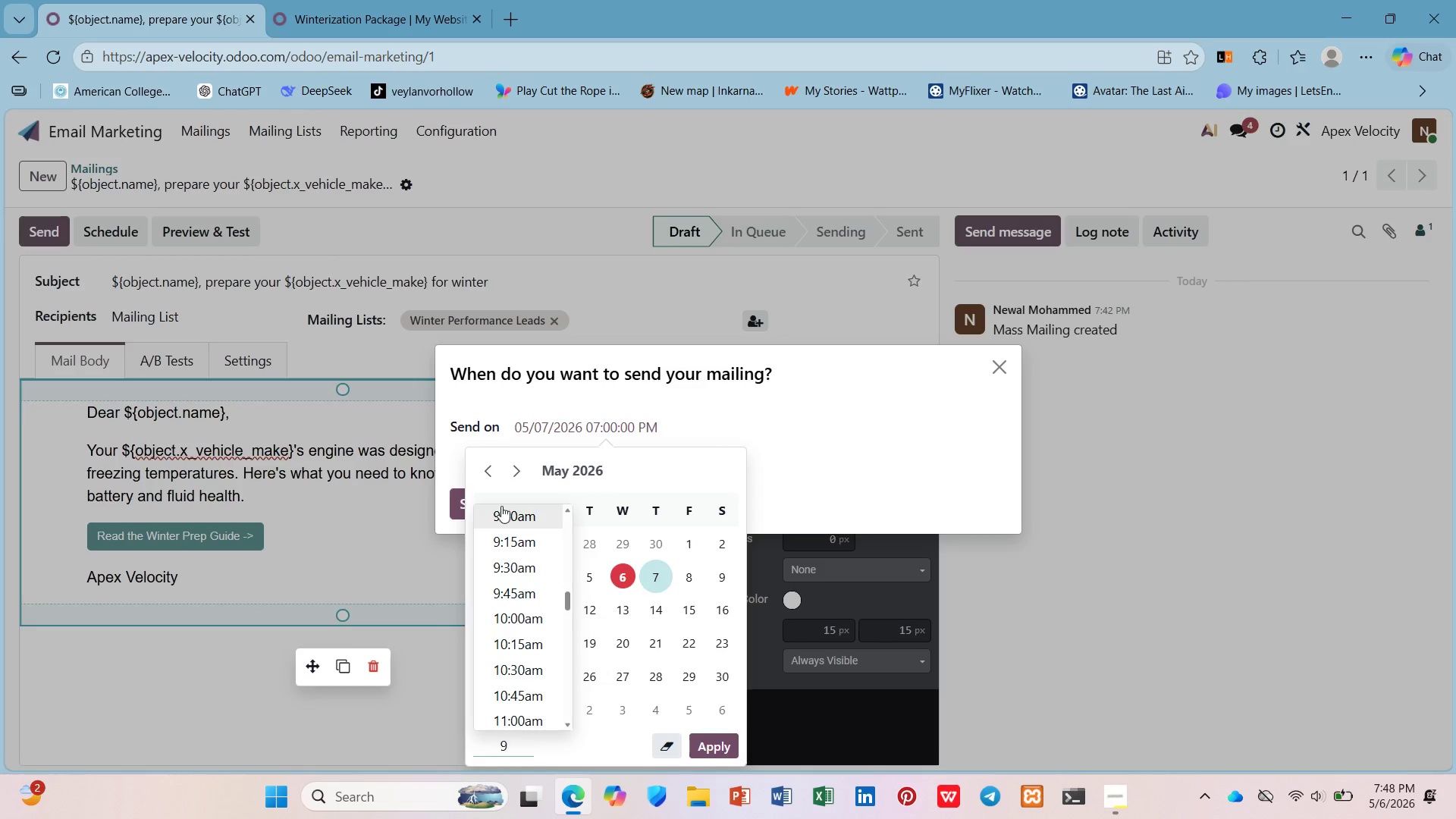 
left_click([501, 506])
 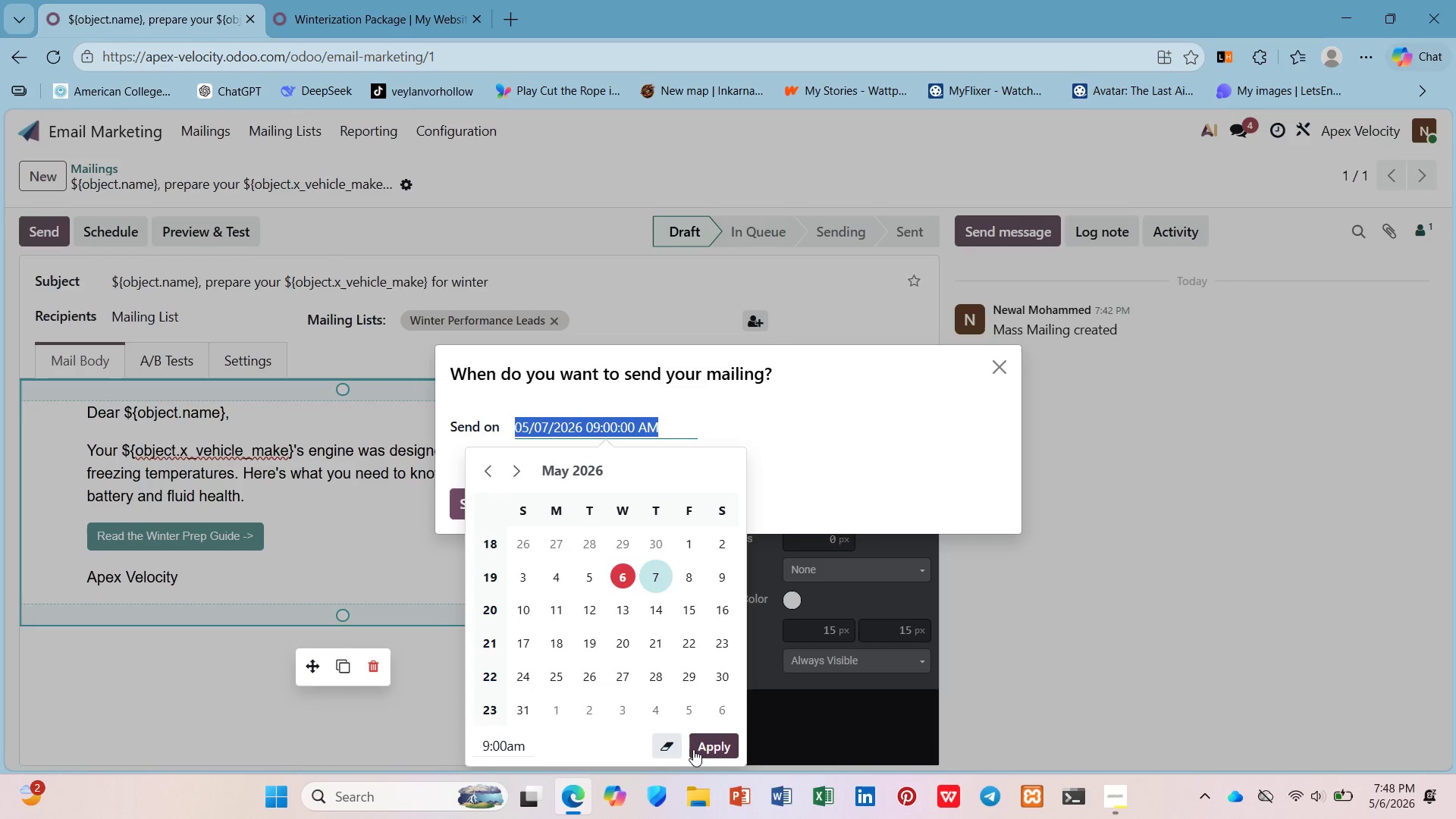 
left_click([704, 747])